 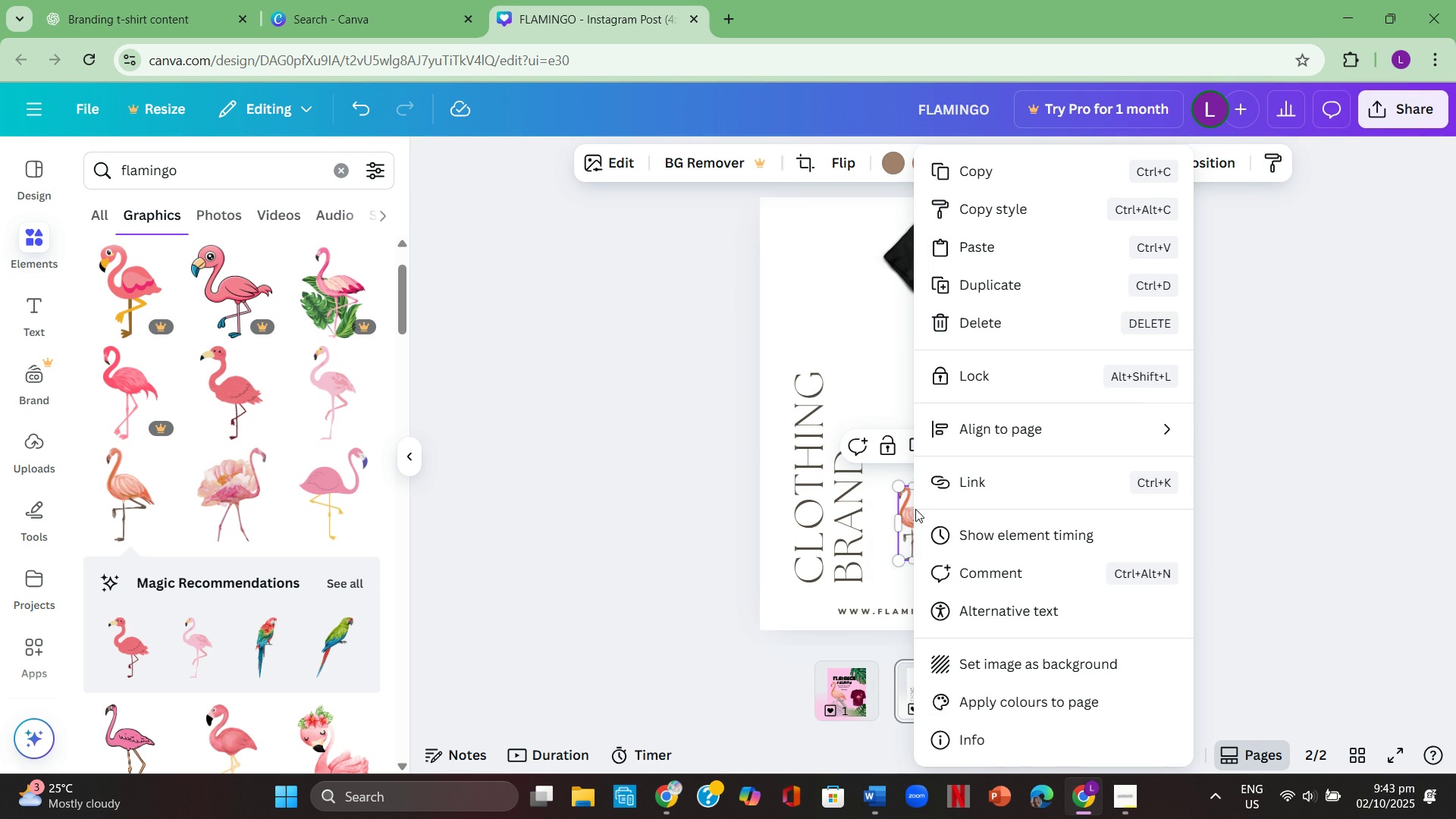 
scroll: coordinate [1021, 611], scroll_direction: down, amount: 1.0
 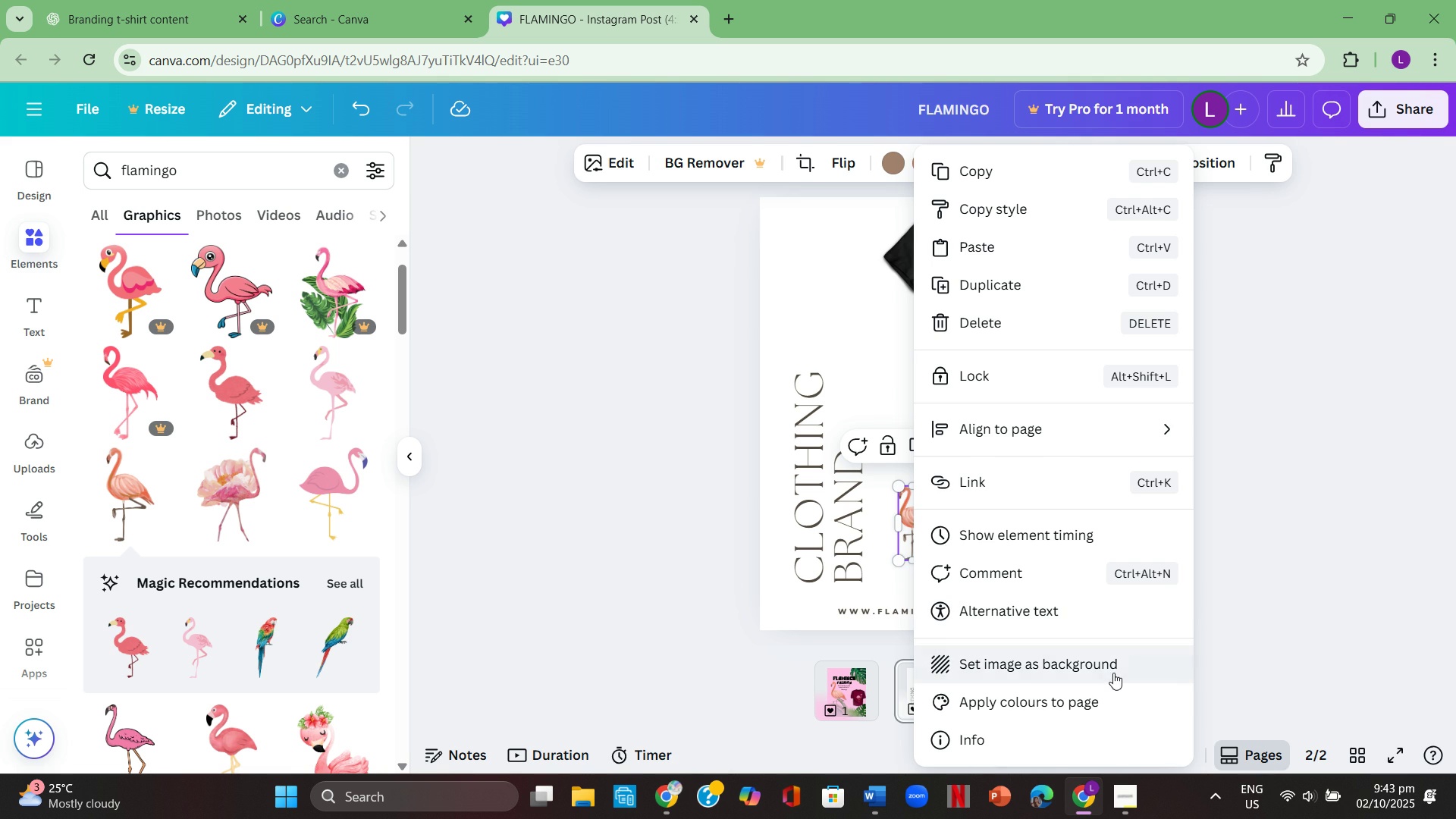 
left_click([1113, 673])
 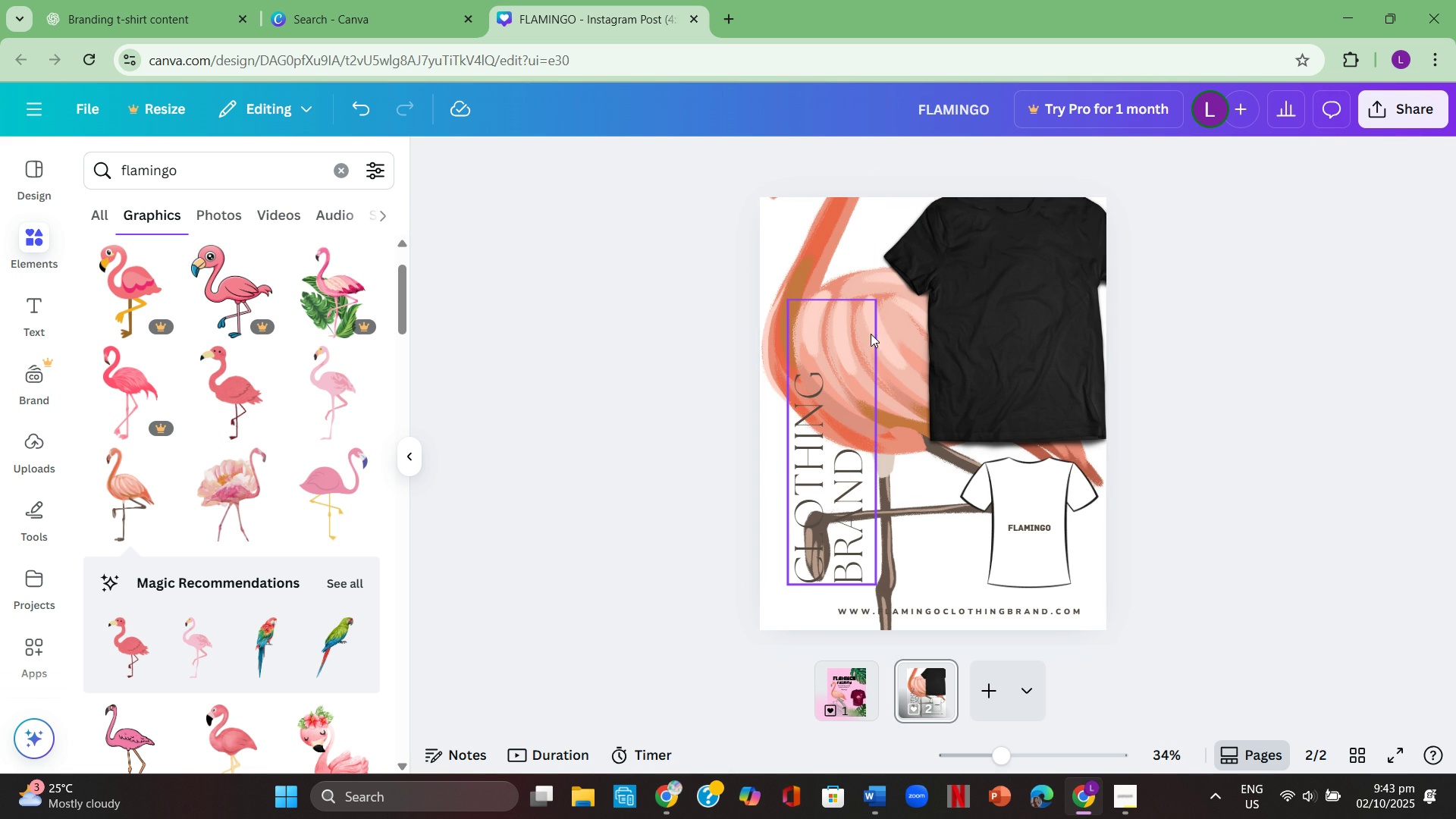 
left_click([859, 270])
 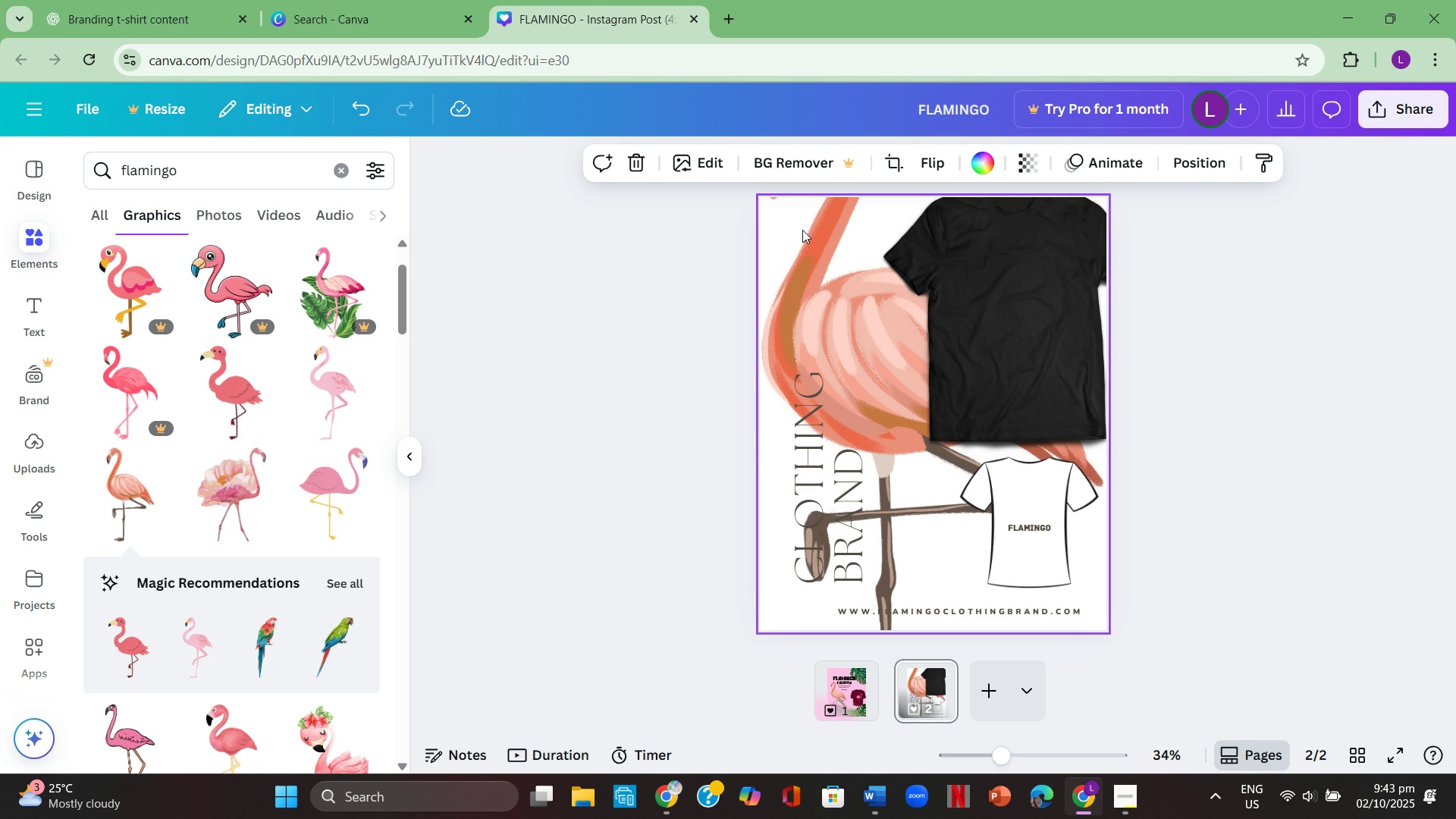 
left_click([843, 263])
 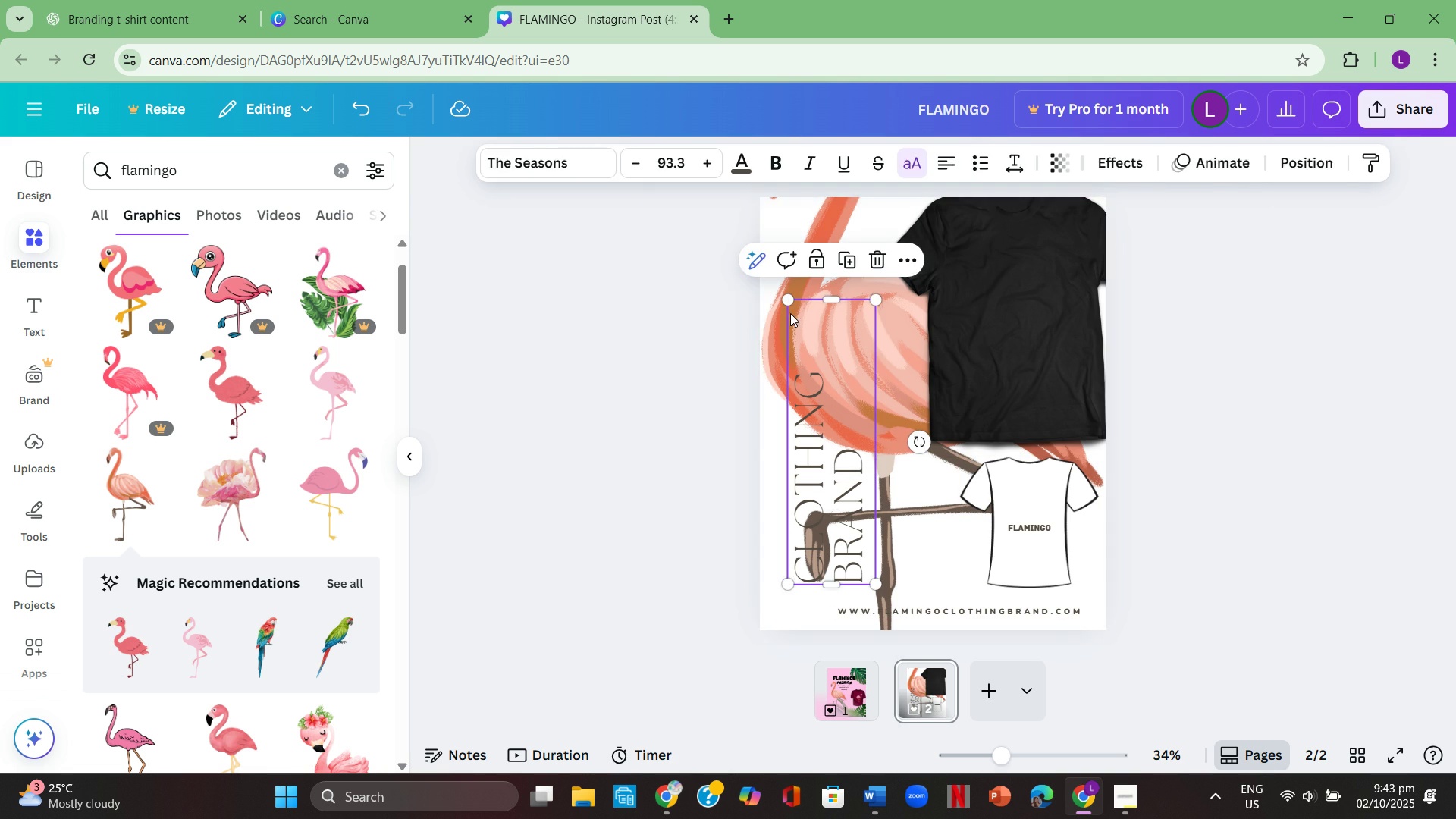 
left_click([849, 218])
 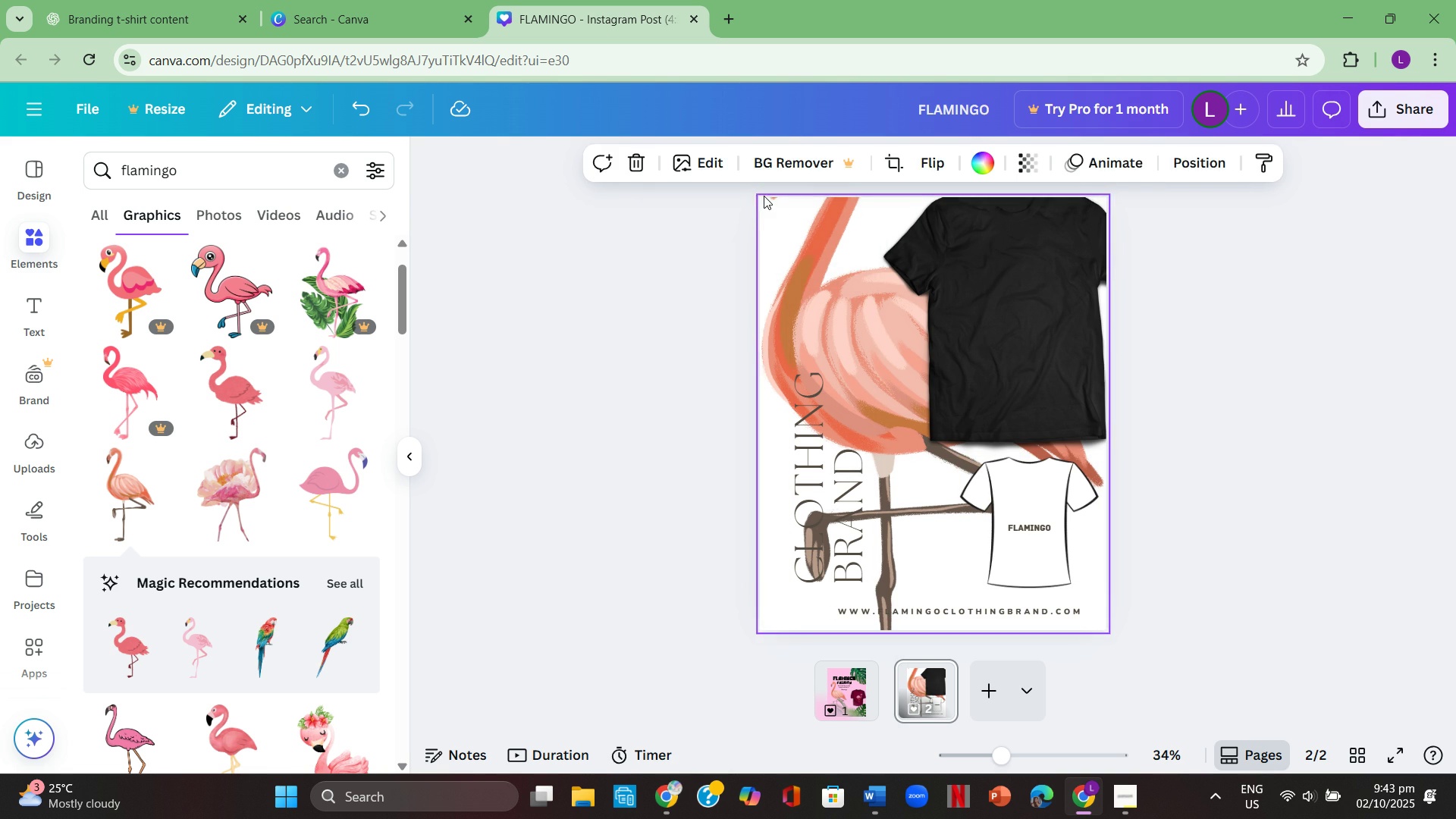 
left_click([764, 196])
 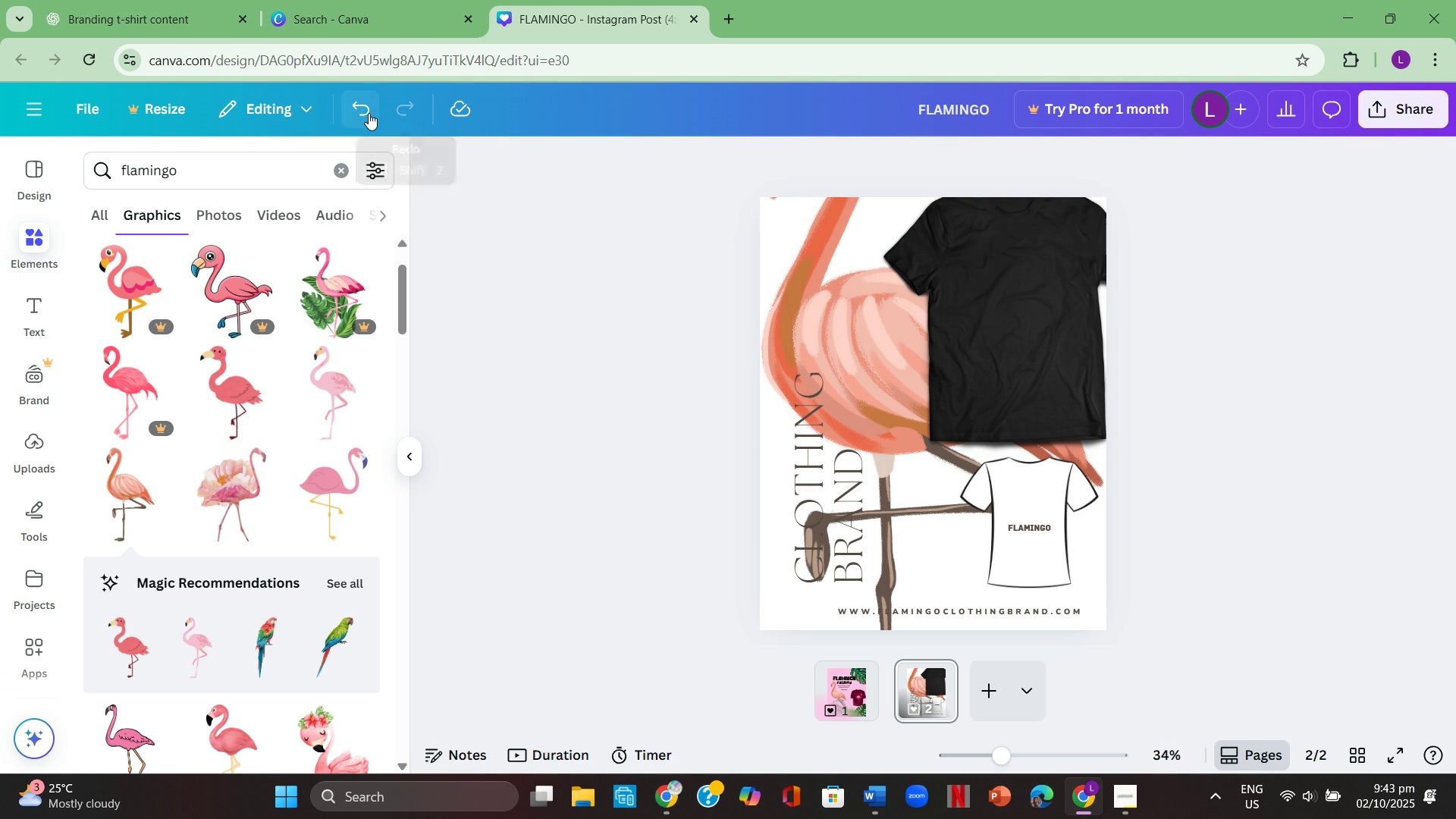 
left_click([362, 115])
 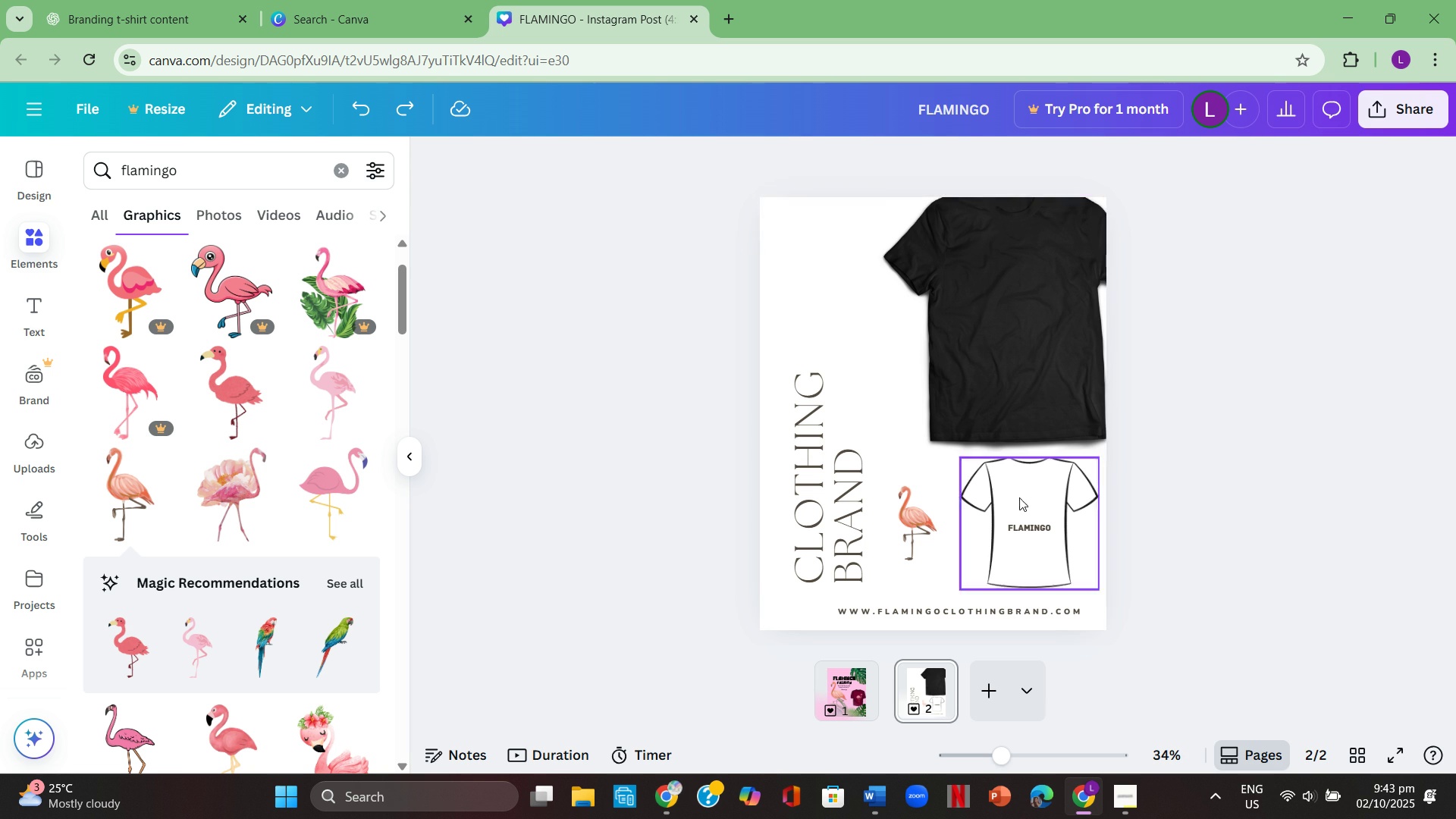 
left_click([1035, 368])
 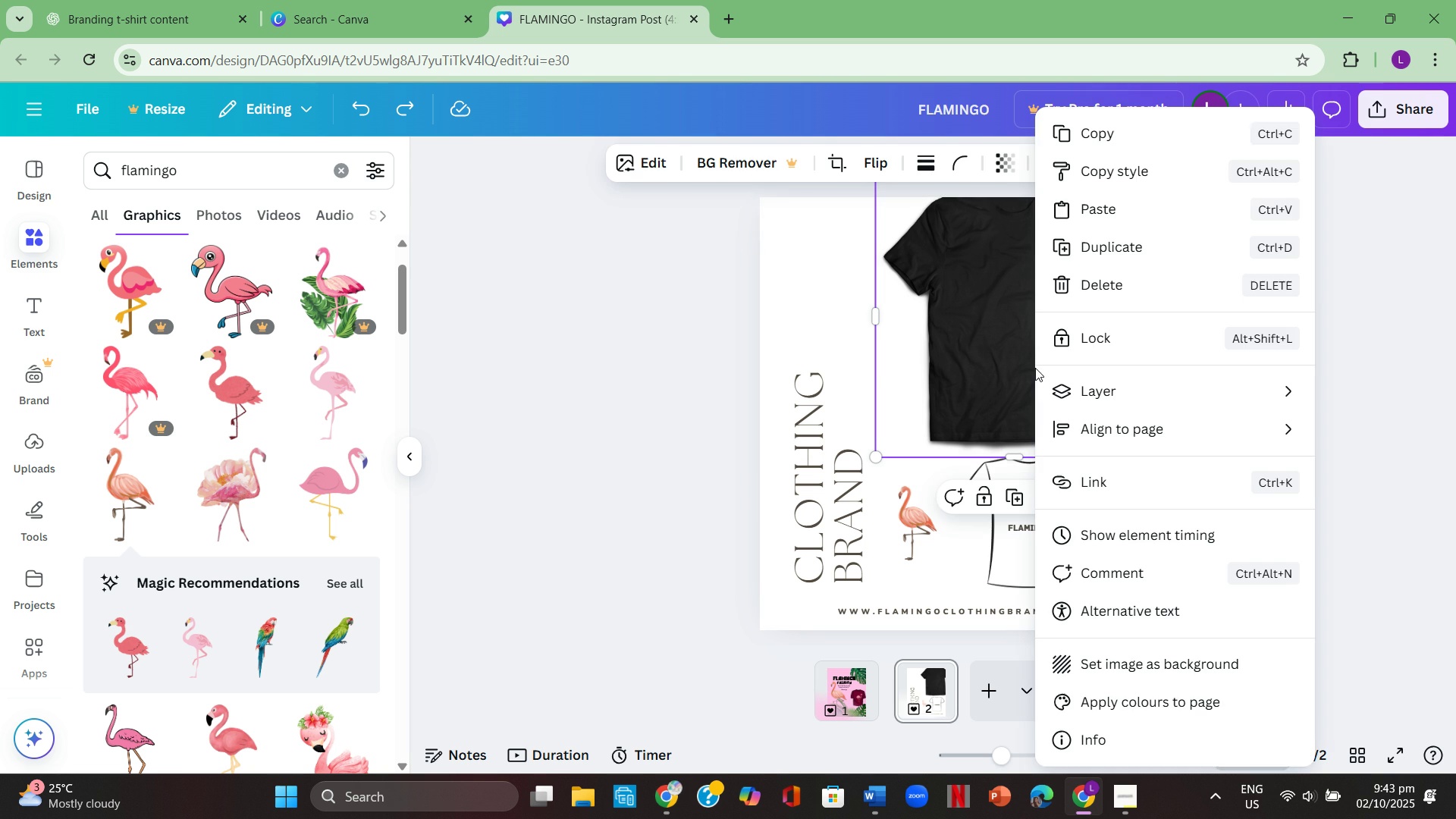 
right_click([1035, 368])
 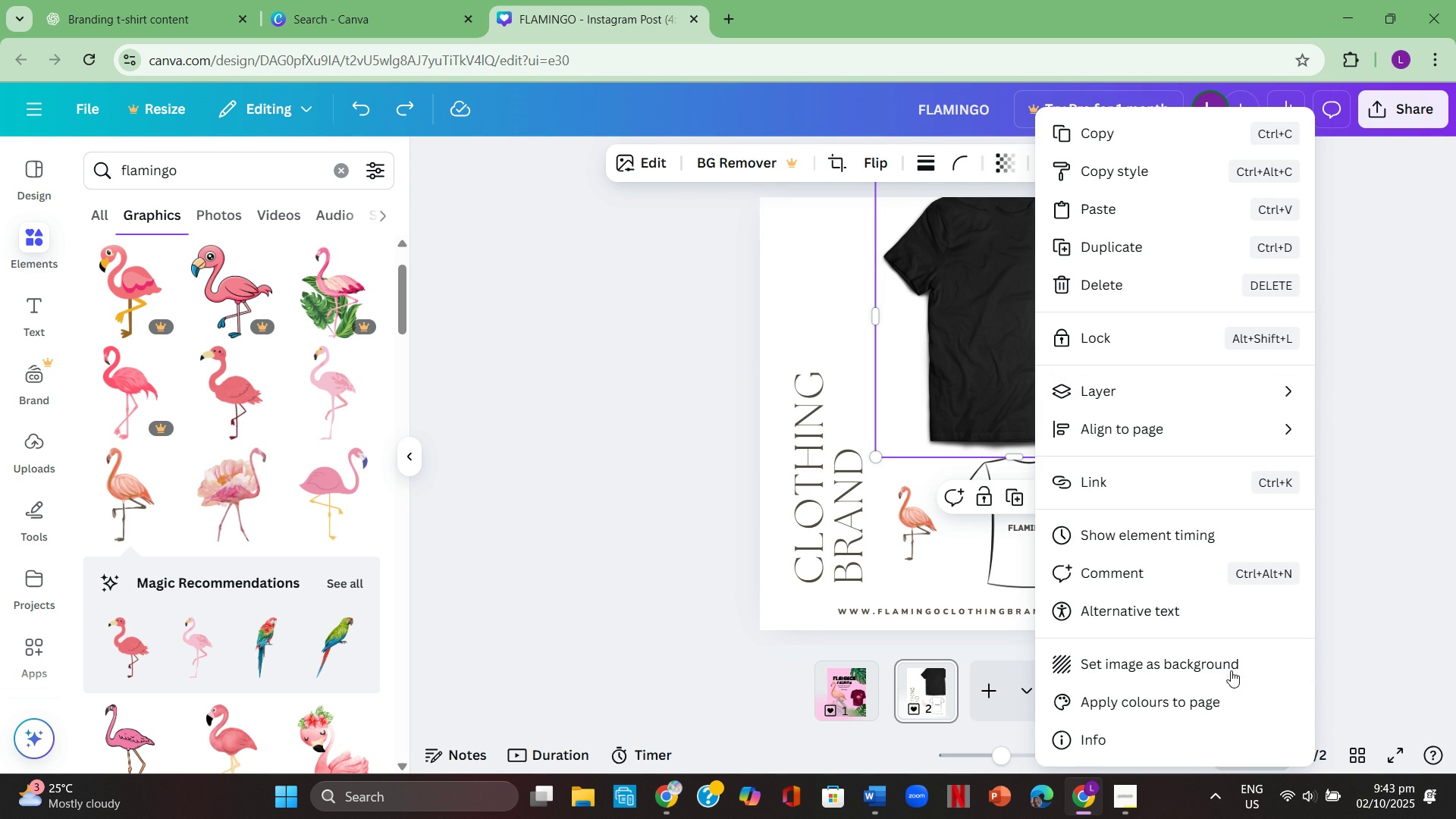 
left_click([1232, 665])
 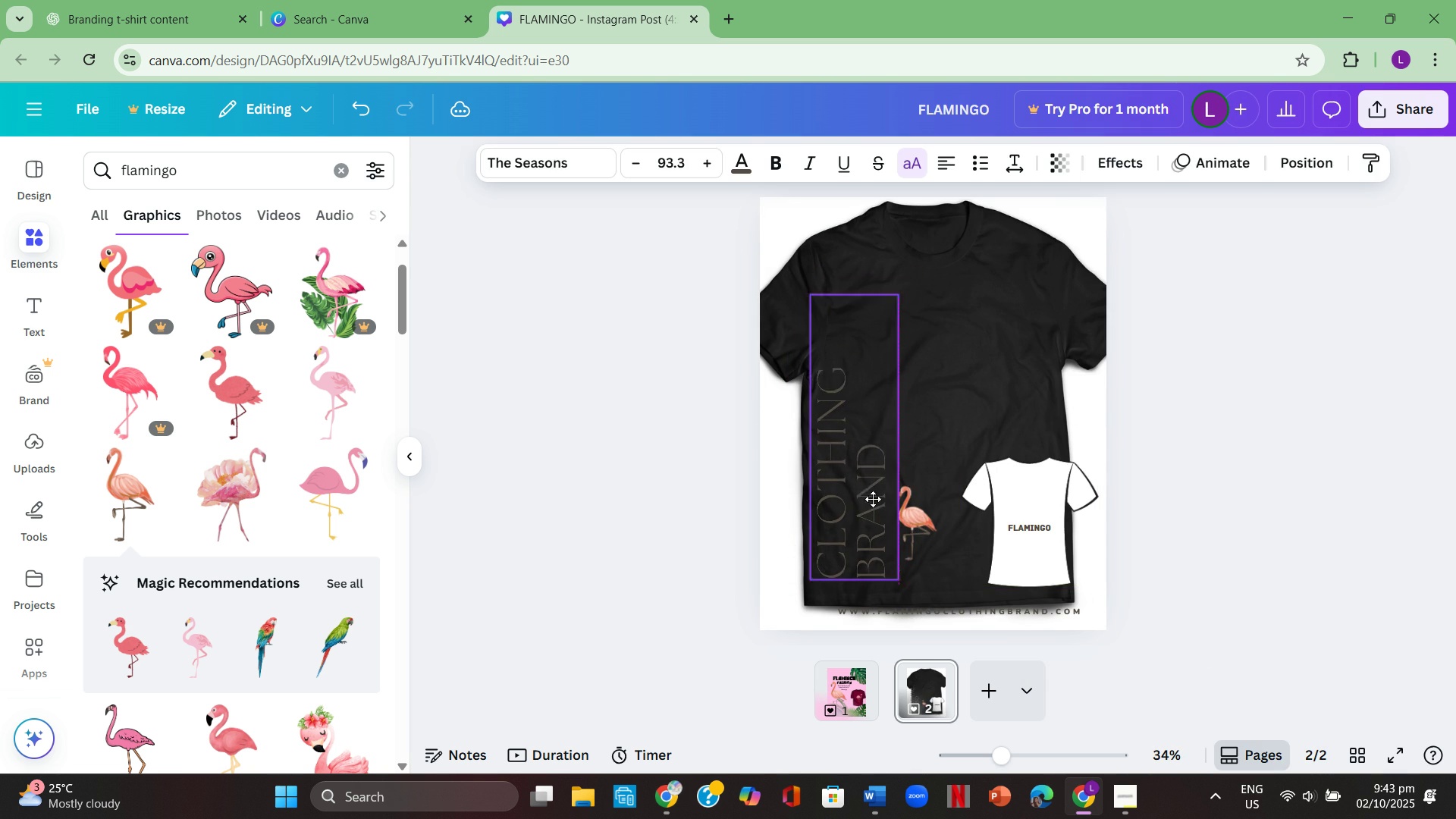 
wait(5.4)
 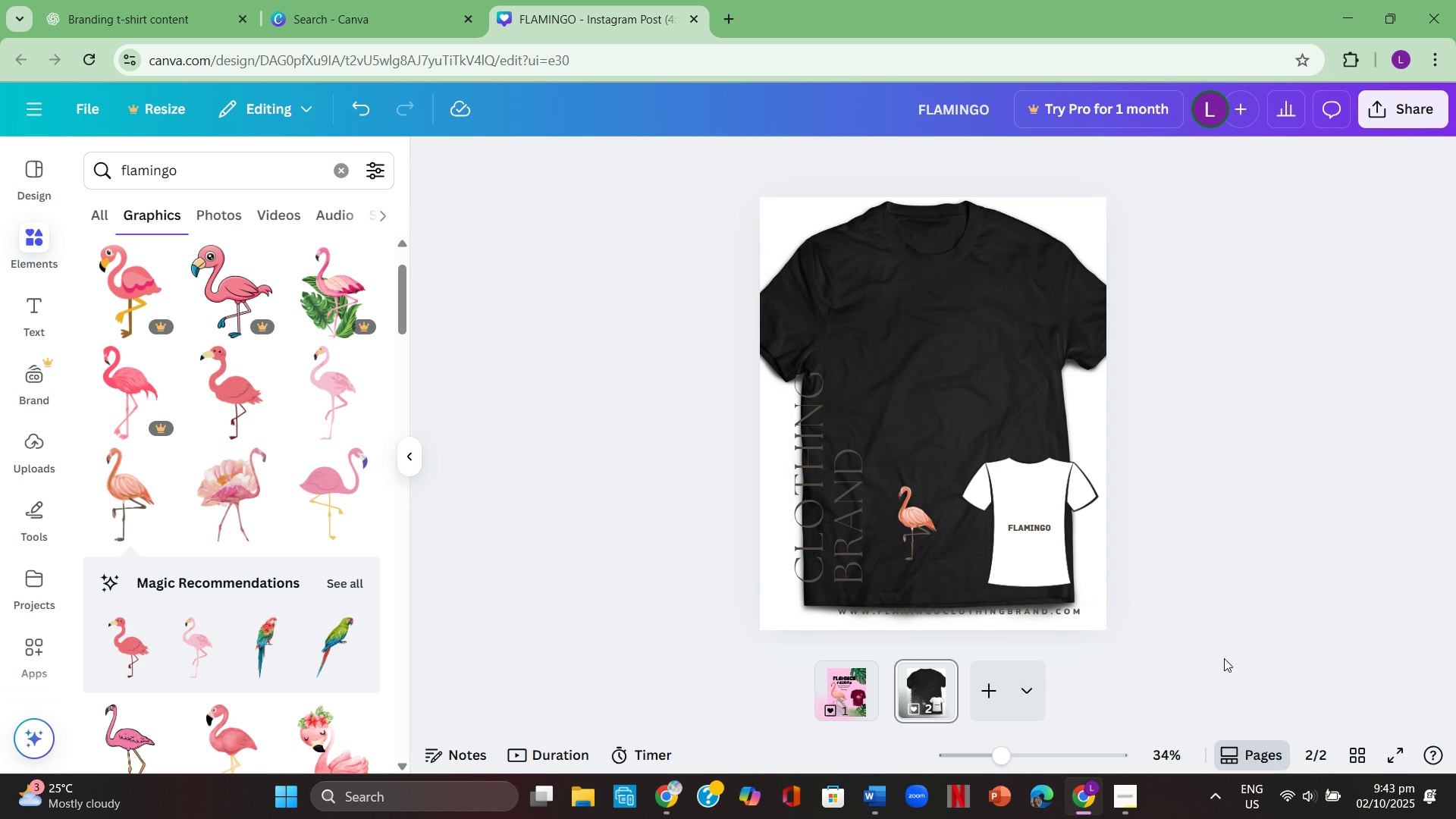 
left_click([1175, 432])
 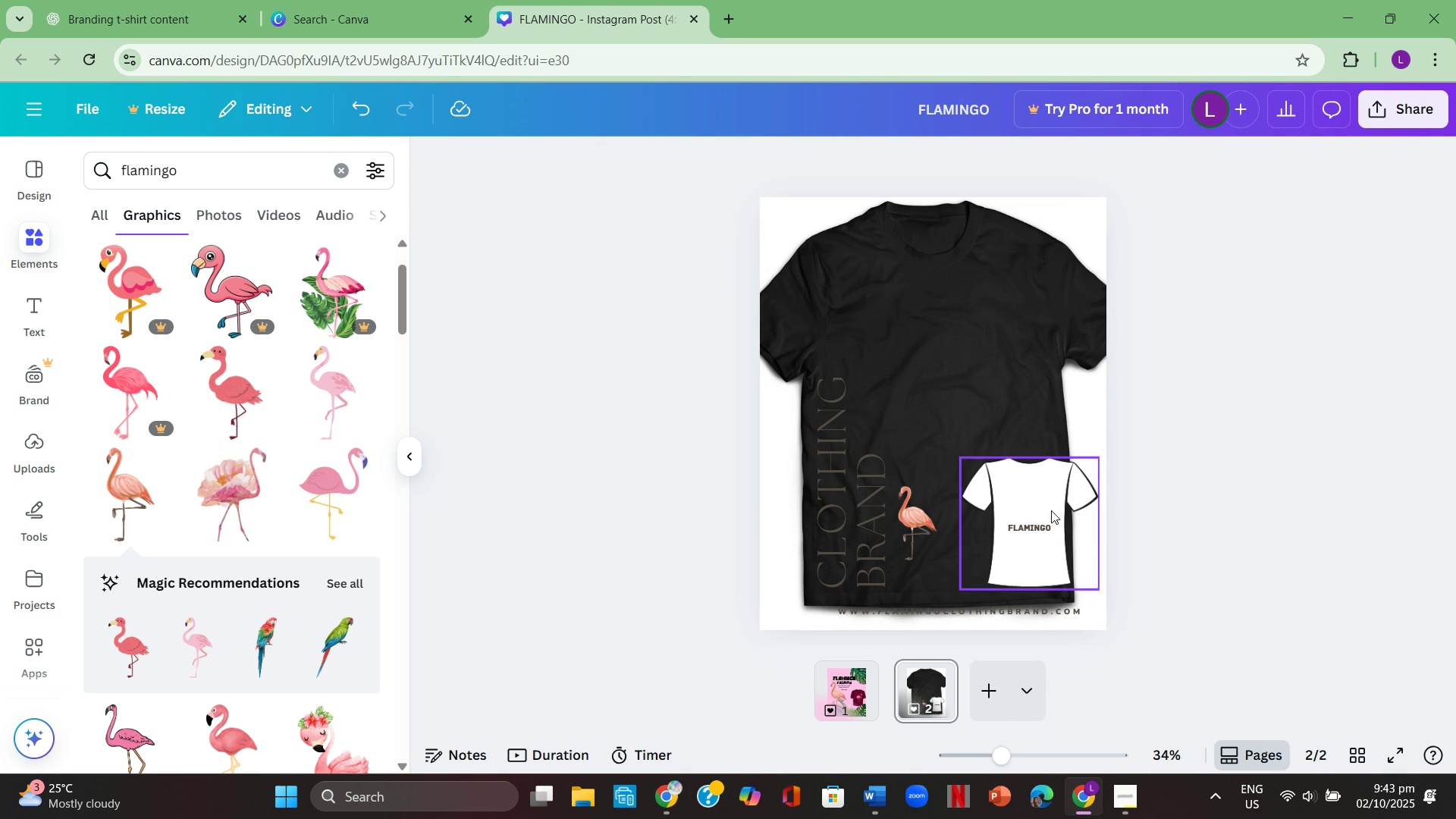 
mouse_move([1048, 486])
 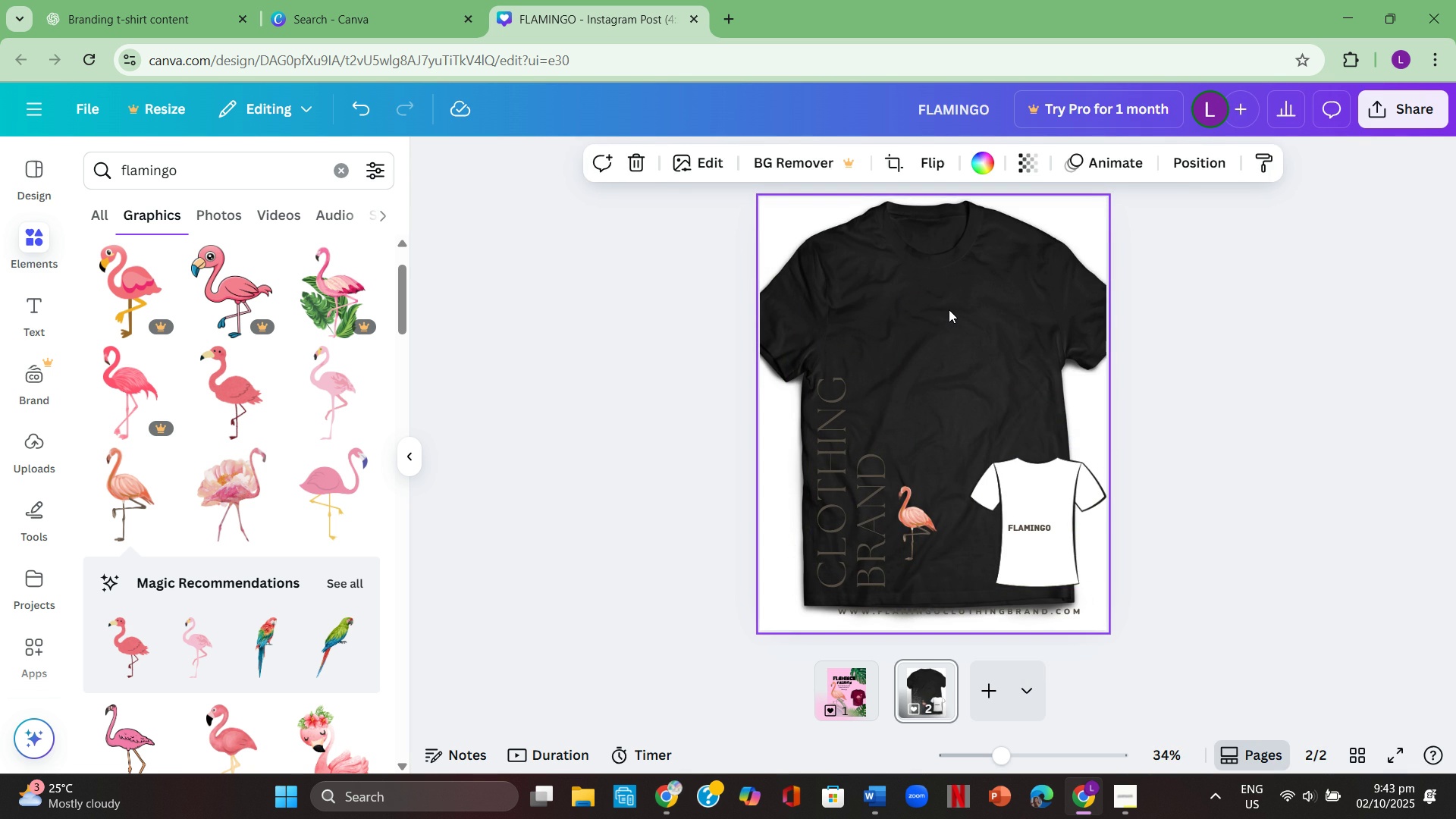 
left_click([949, 309])
 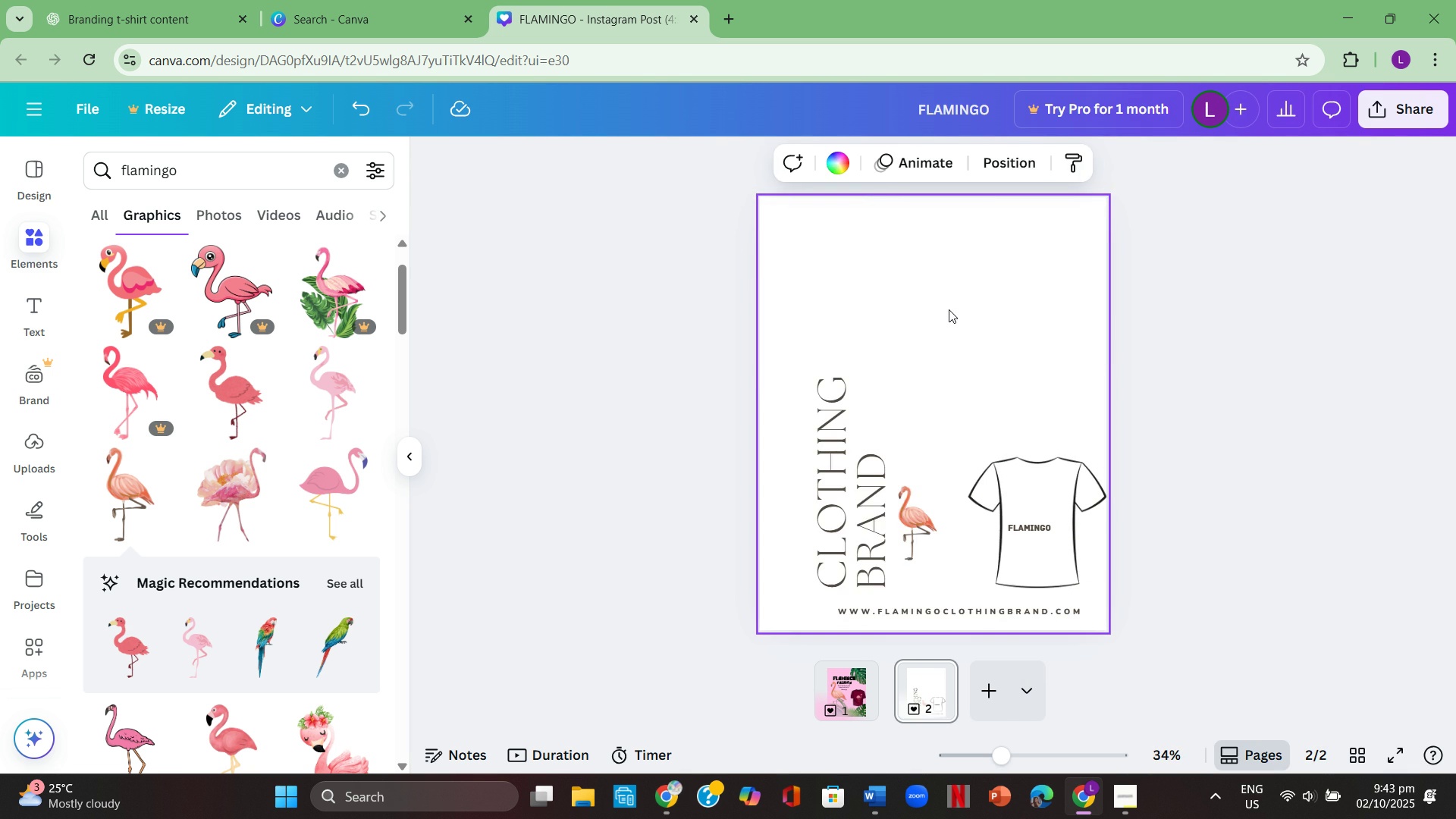 
key(Backspace)
 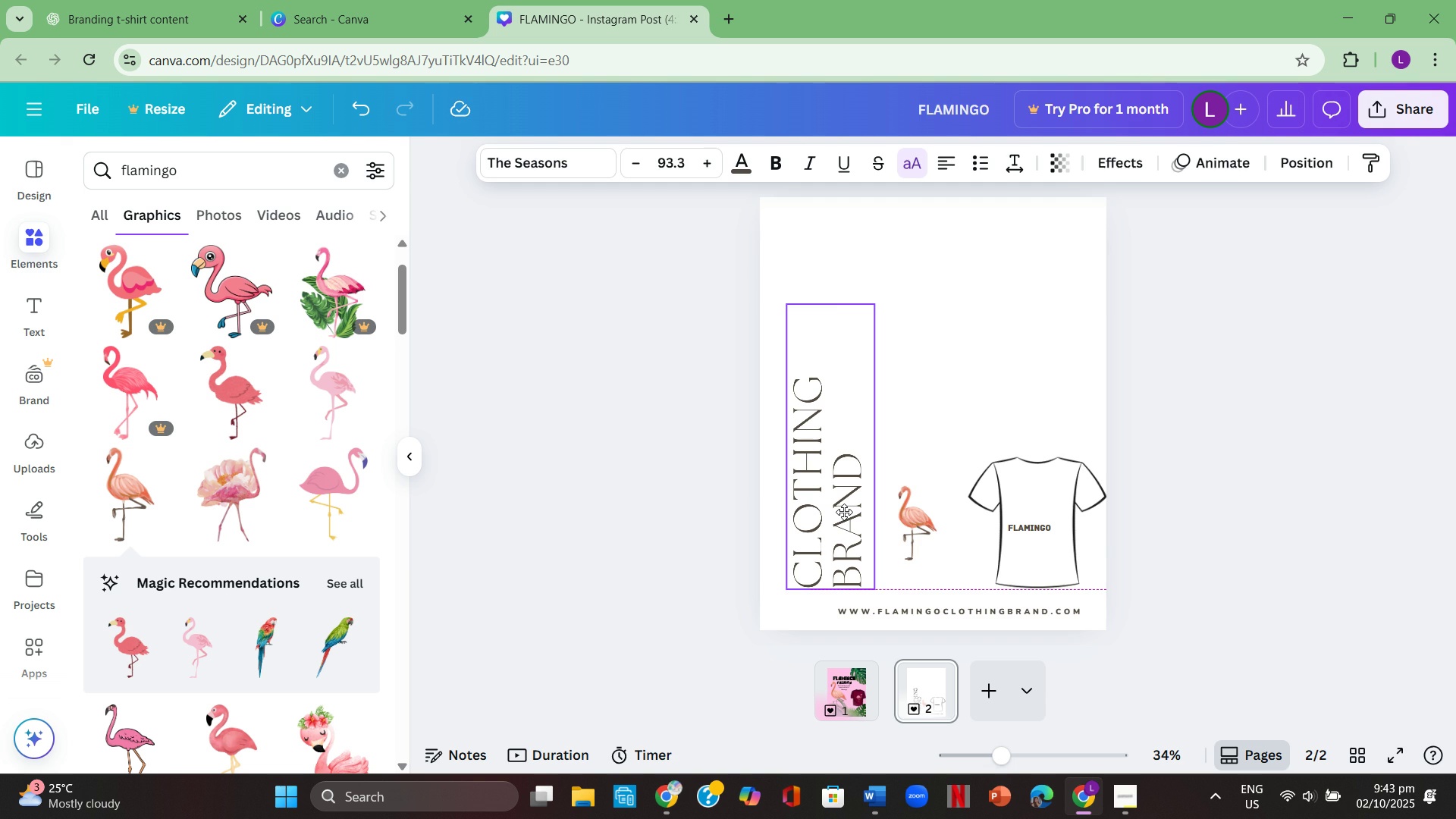 
left_click([1291, 400])
 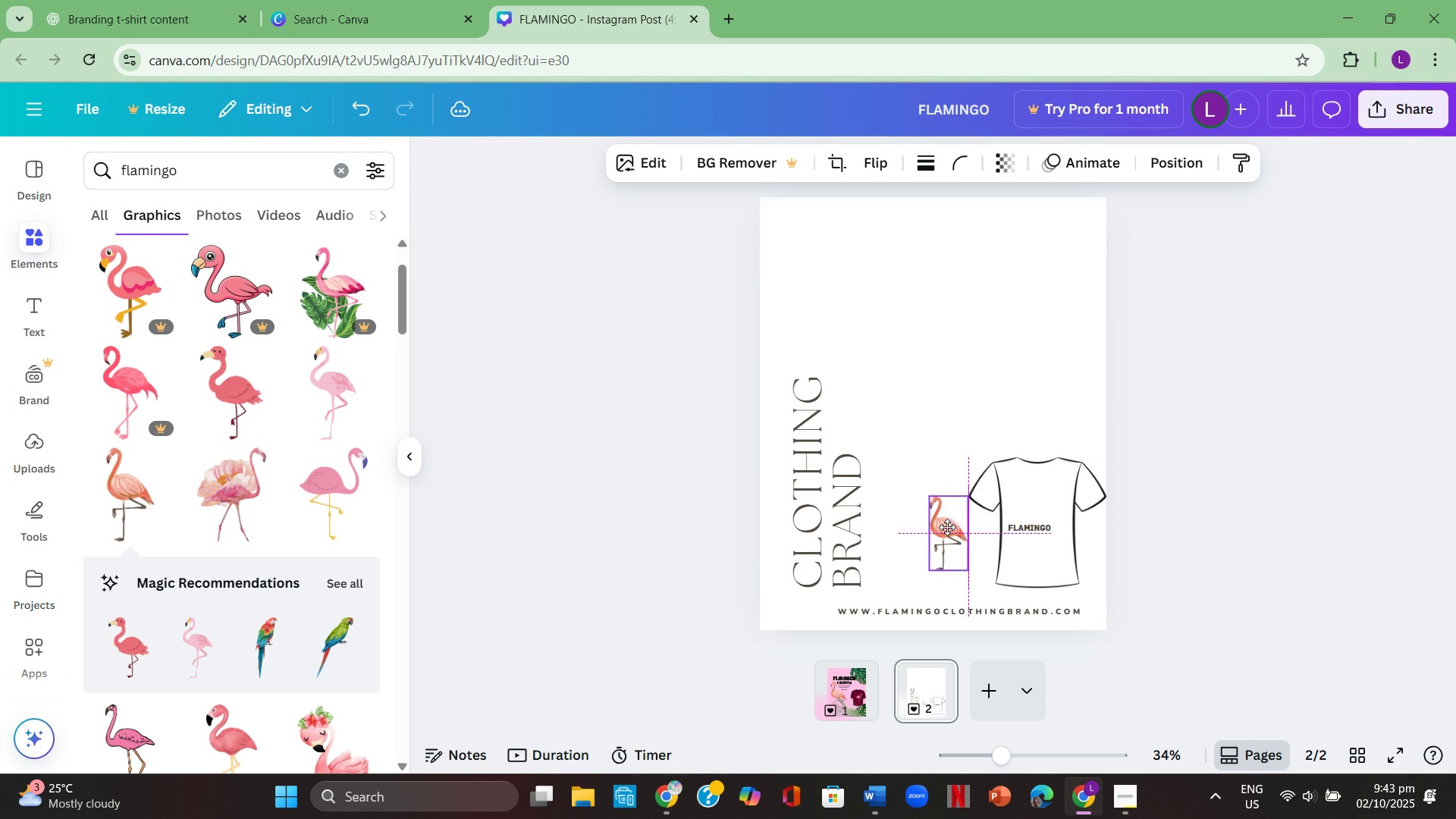 
right_click([943, 527])
 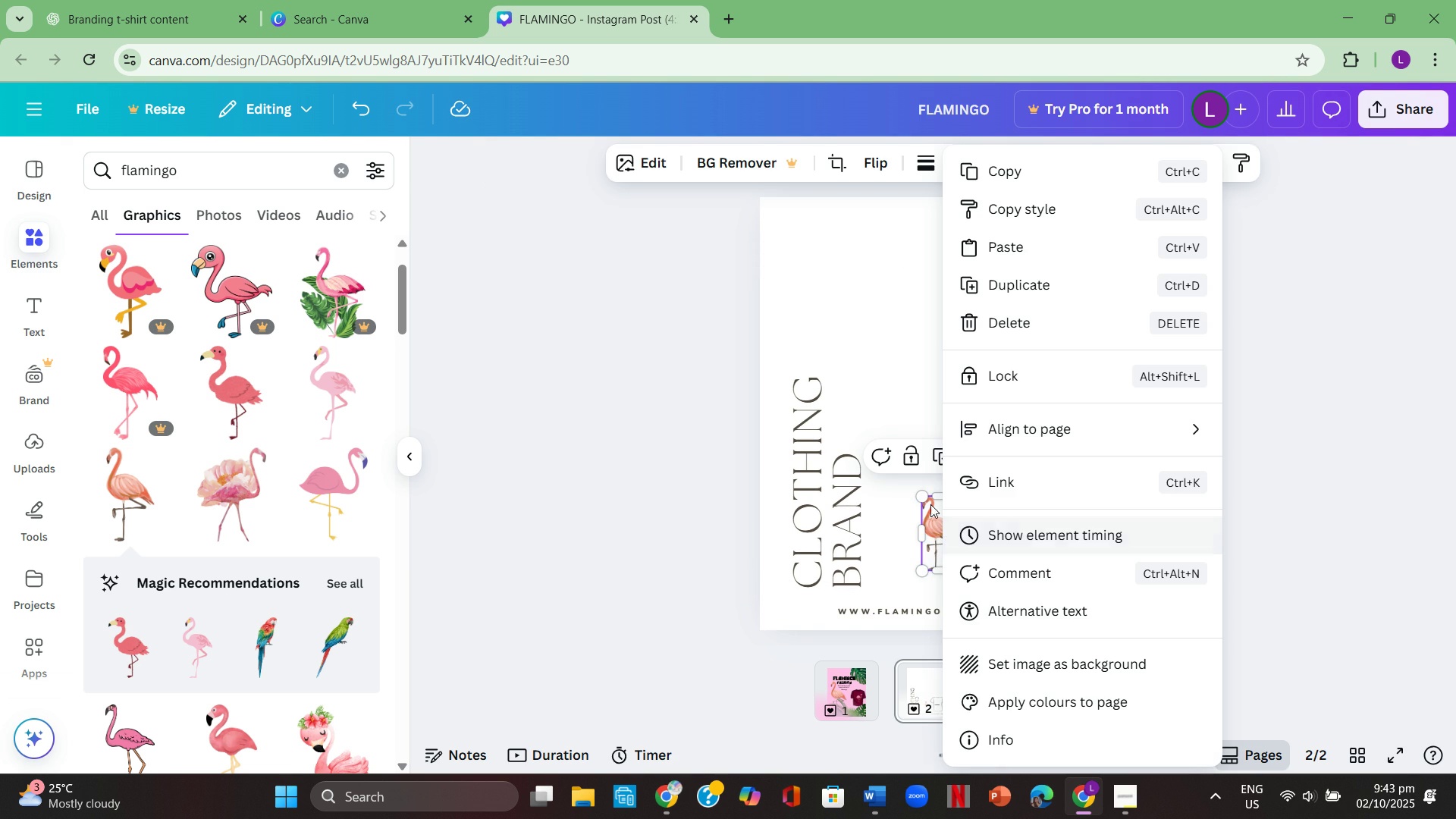 
left_click([865, 335])
 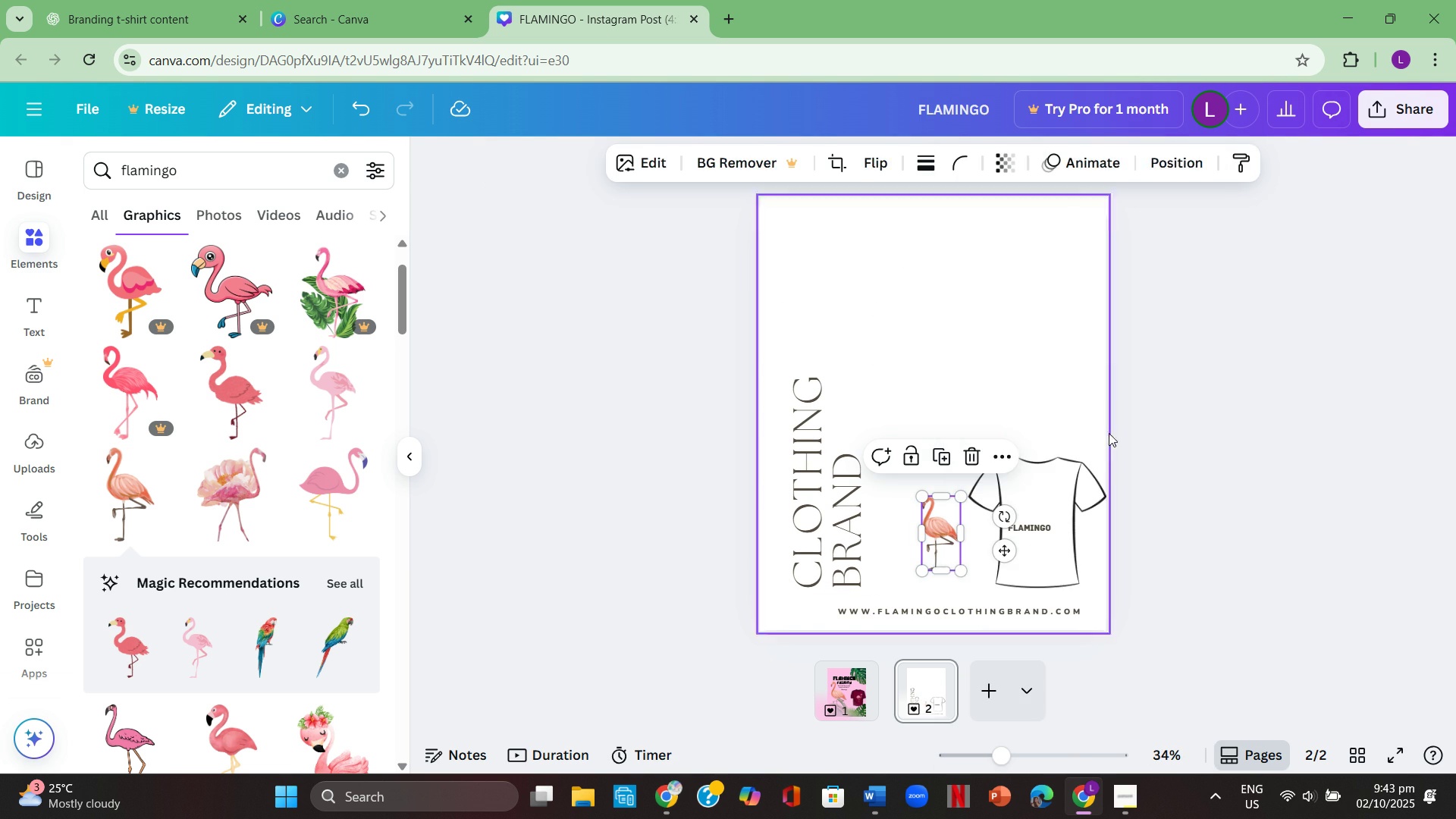 
left_click([1137, 424])
 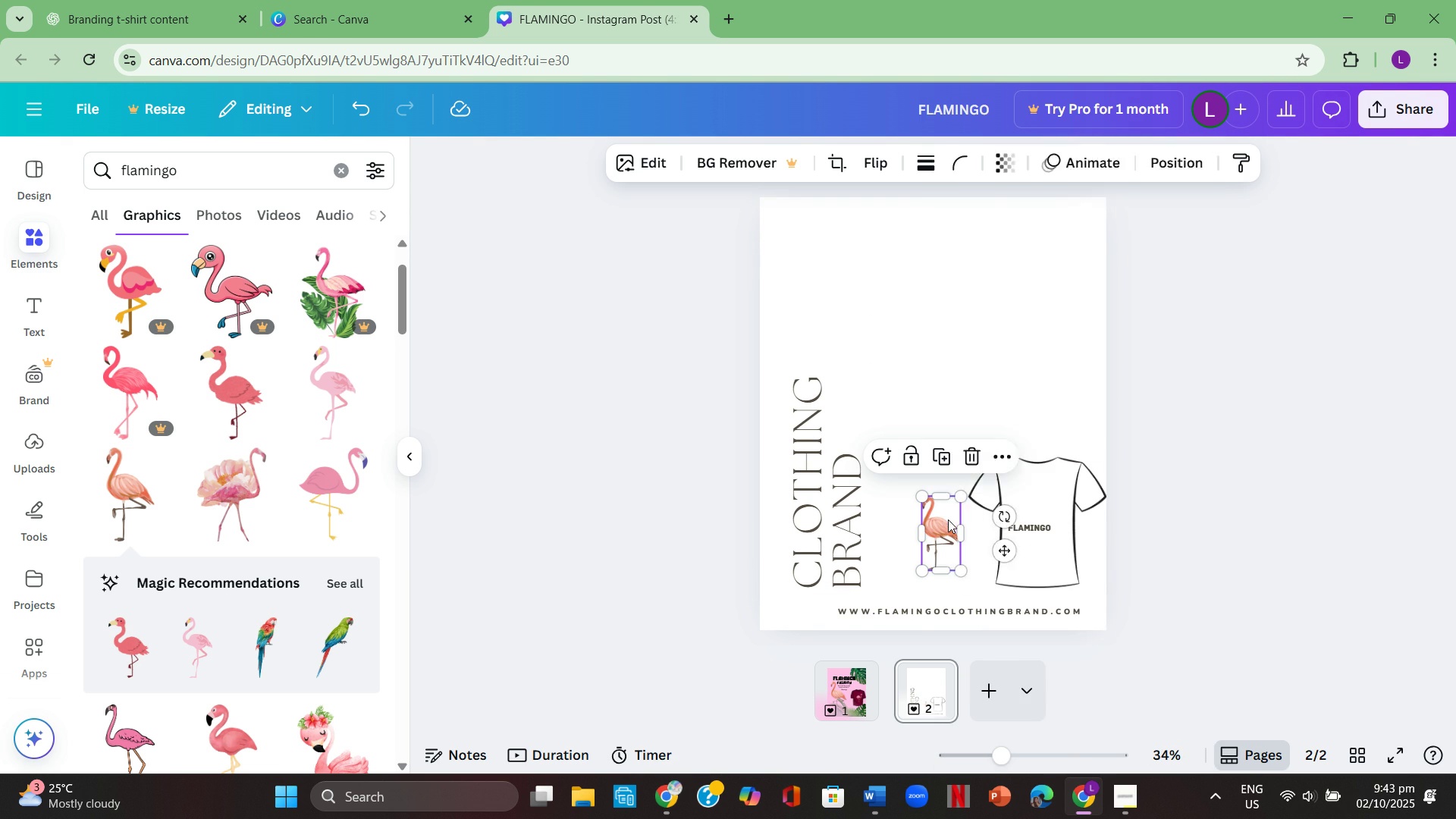 
right_click([948, 519])
 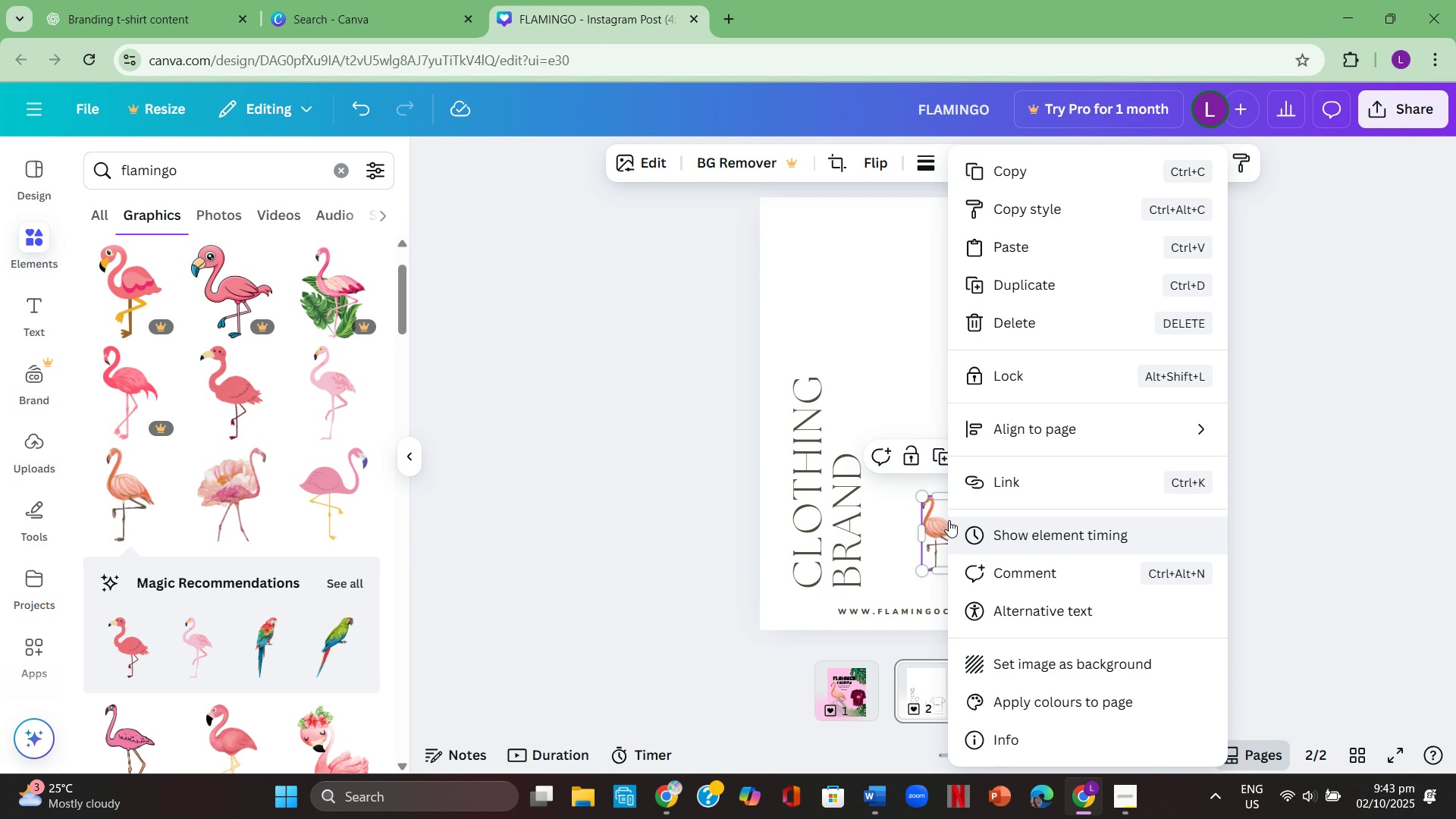 
left_click([886, 371])
 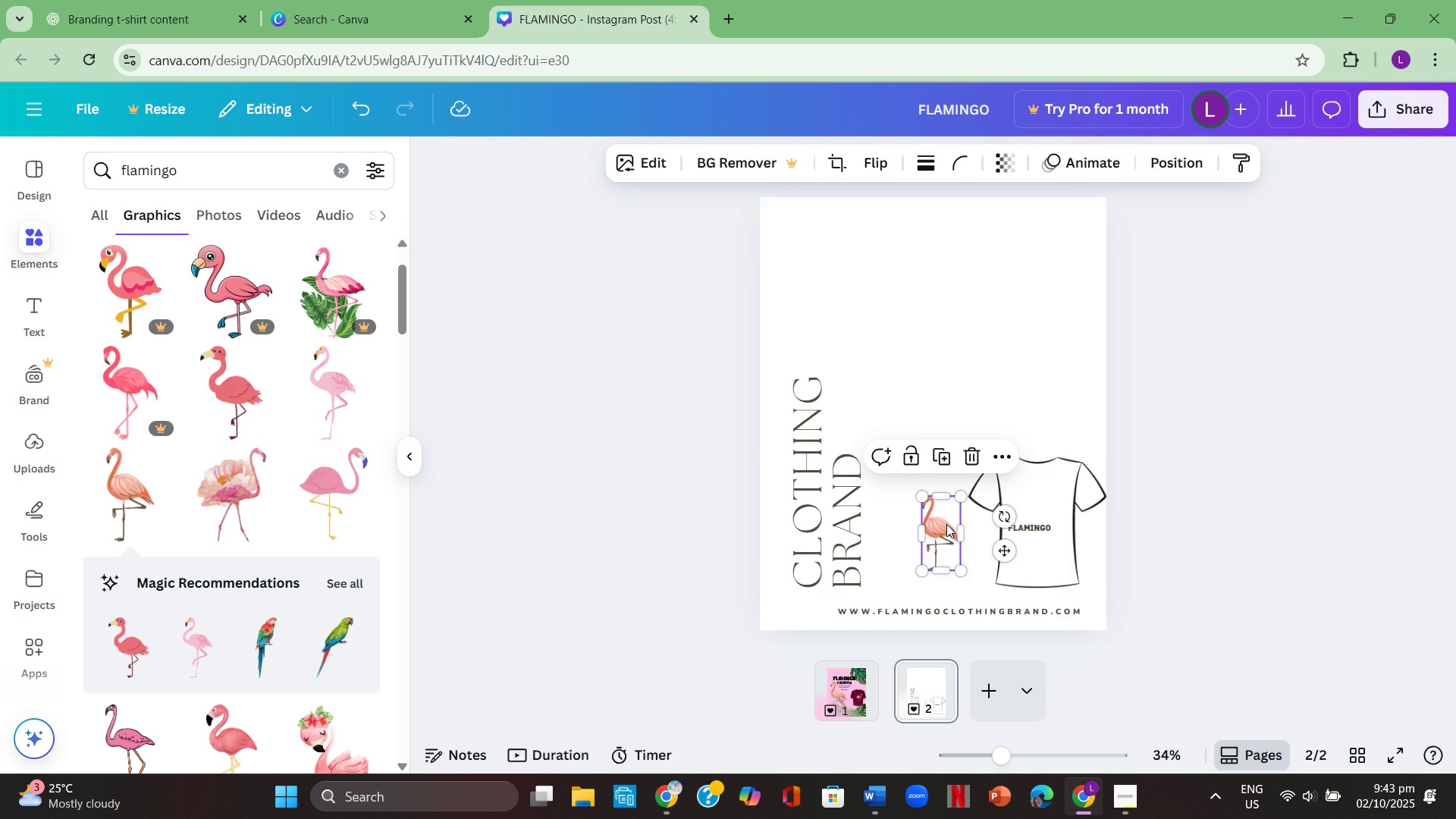 
left_click([943, 524])
 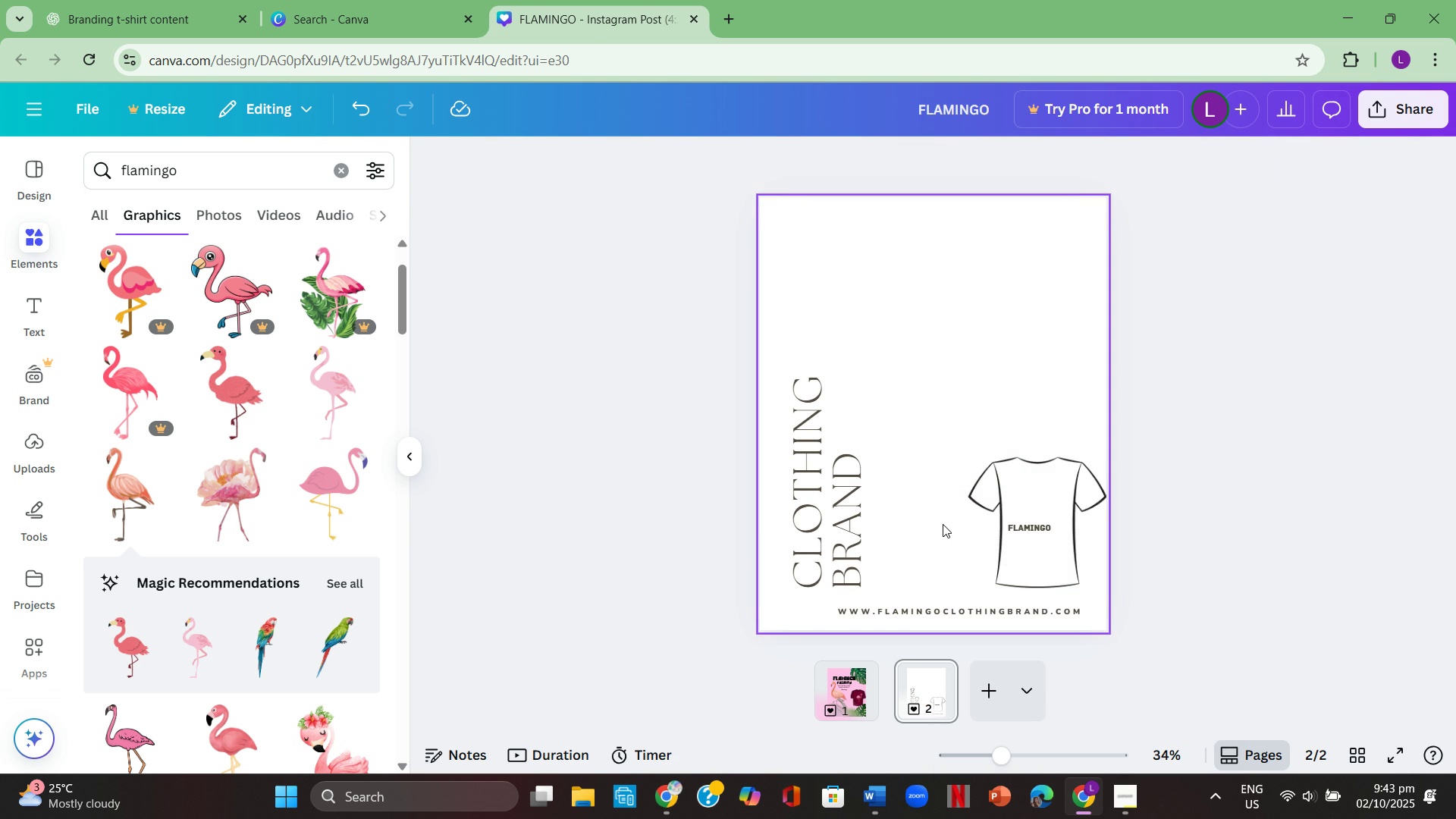 
key(Backspace)
 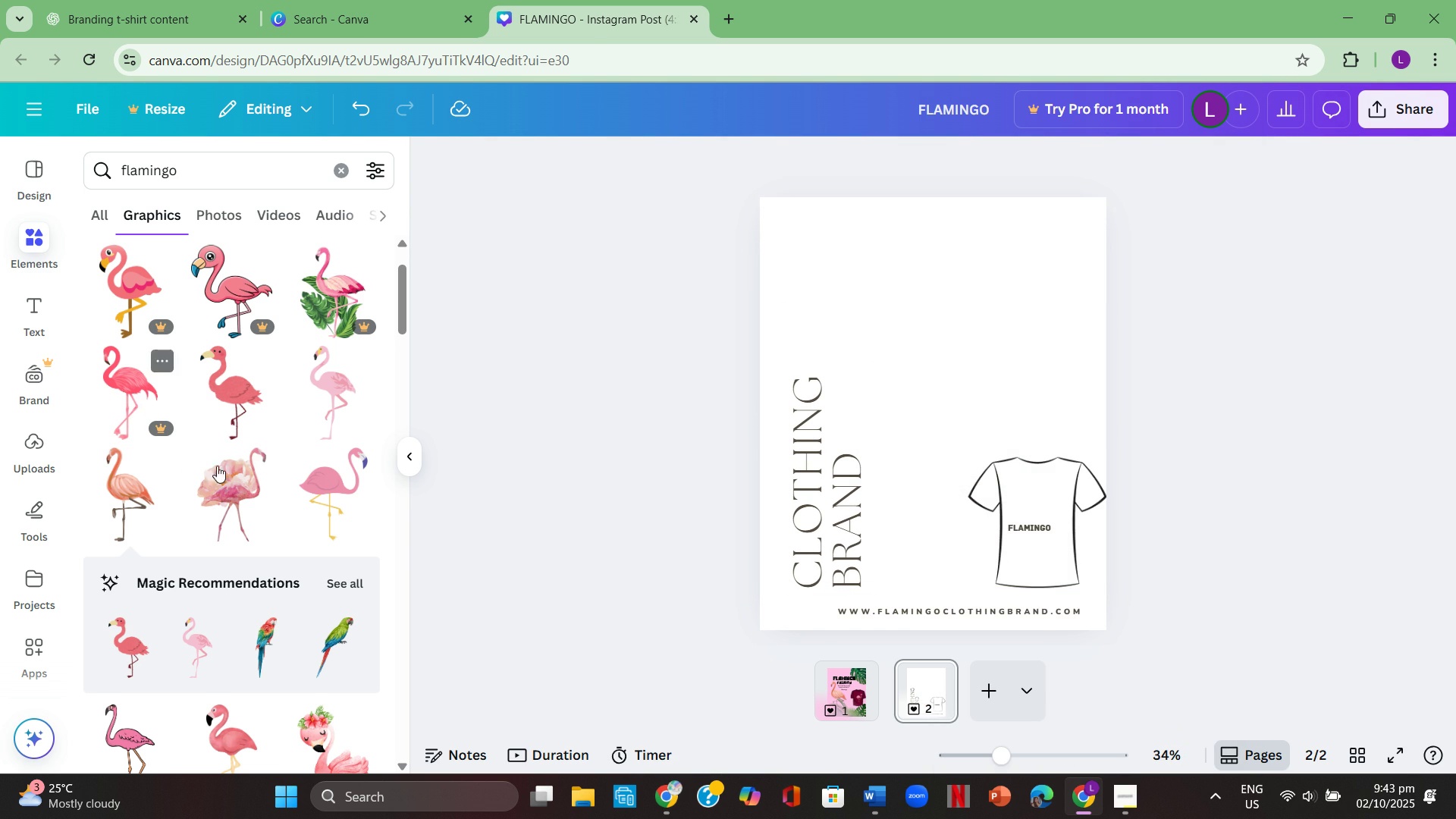 
scroll: coordinate [312, 537], scroll_direction: down, amount: 1.0
 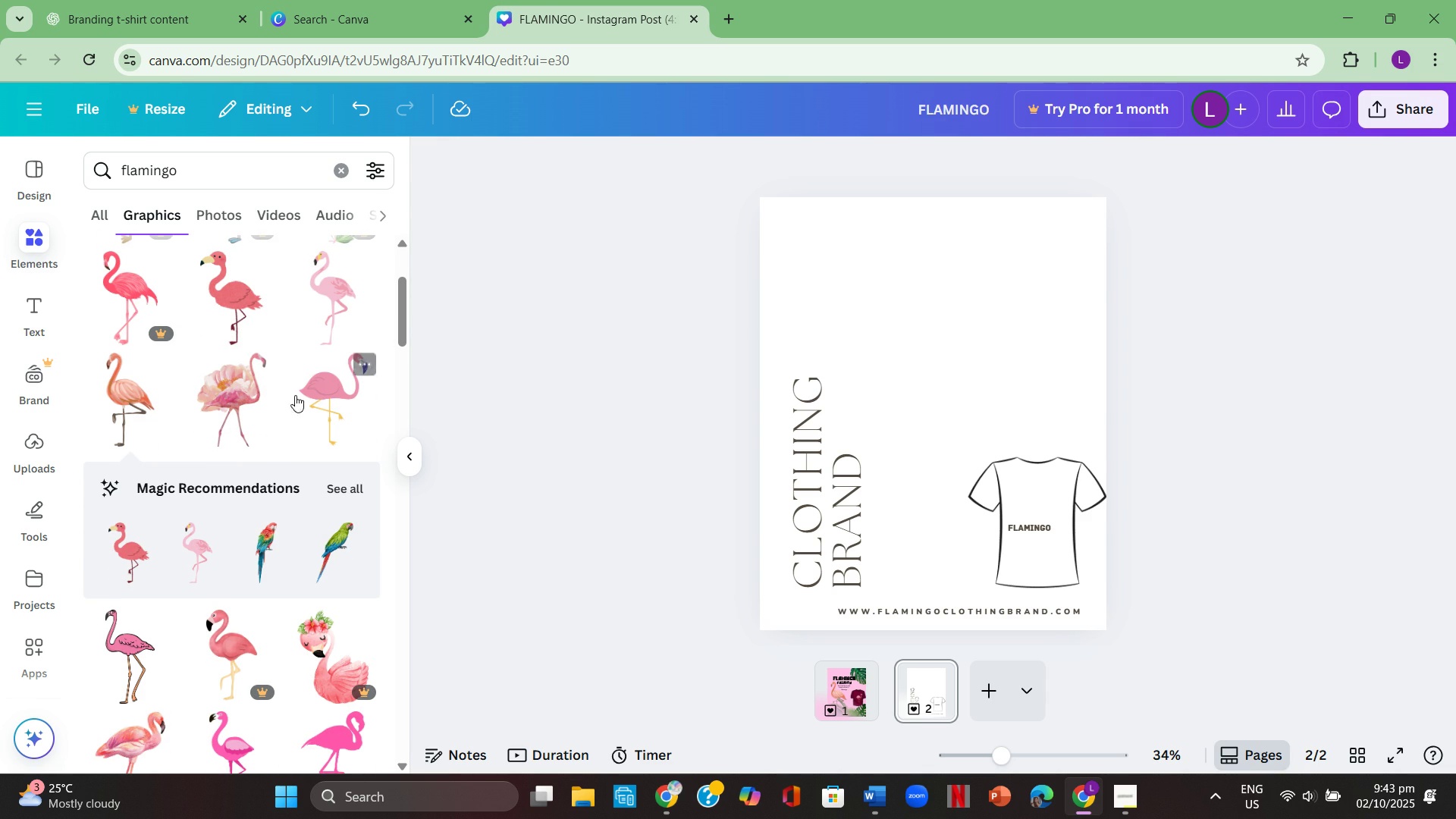 
left_click([325, 387])
 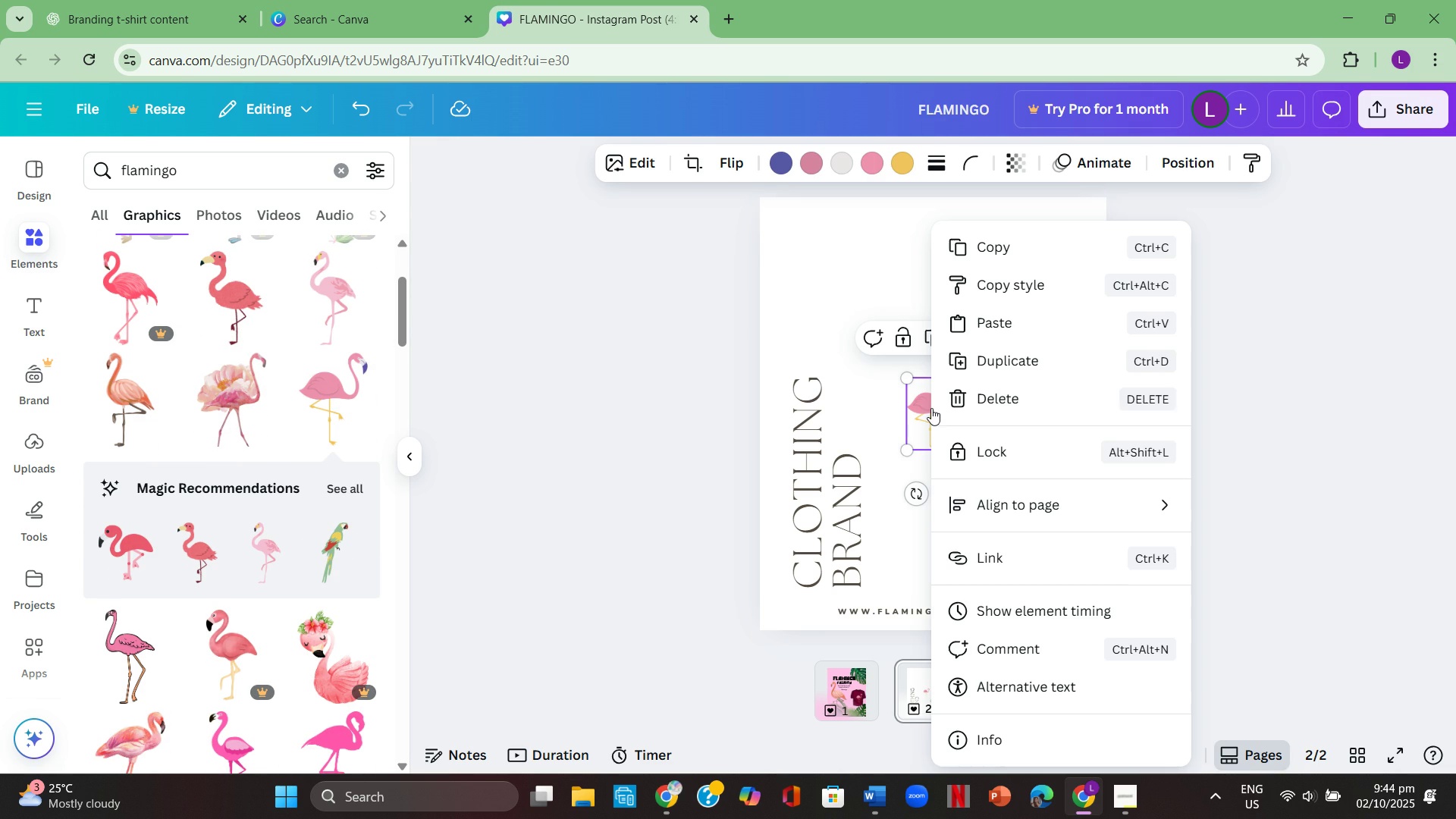 
right_click([931, 408])
 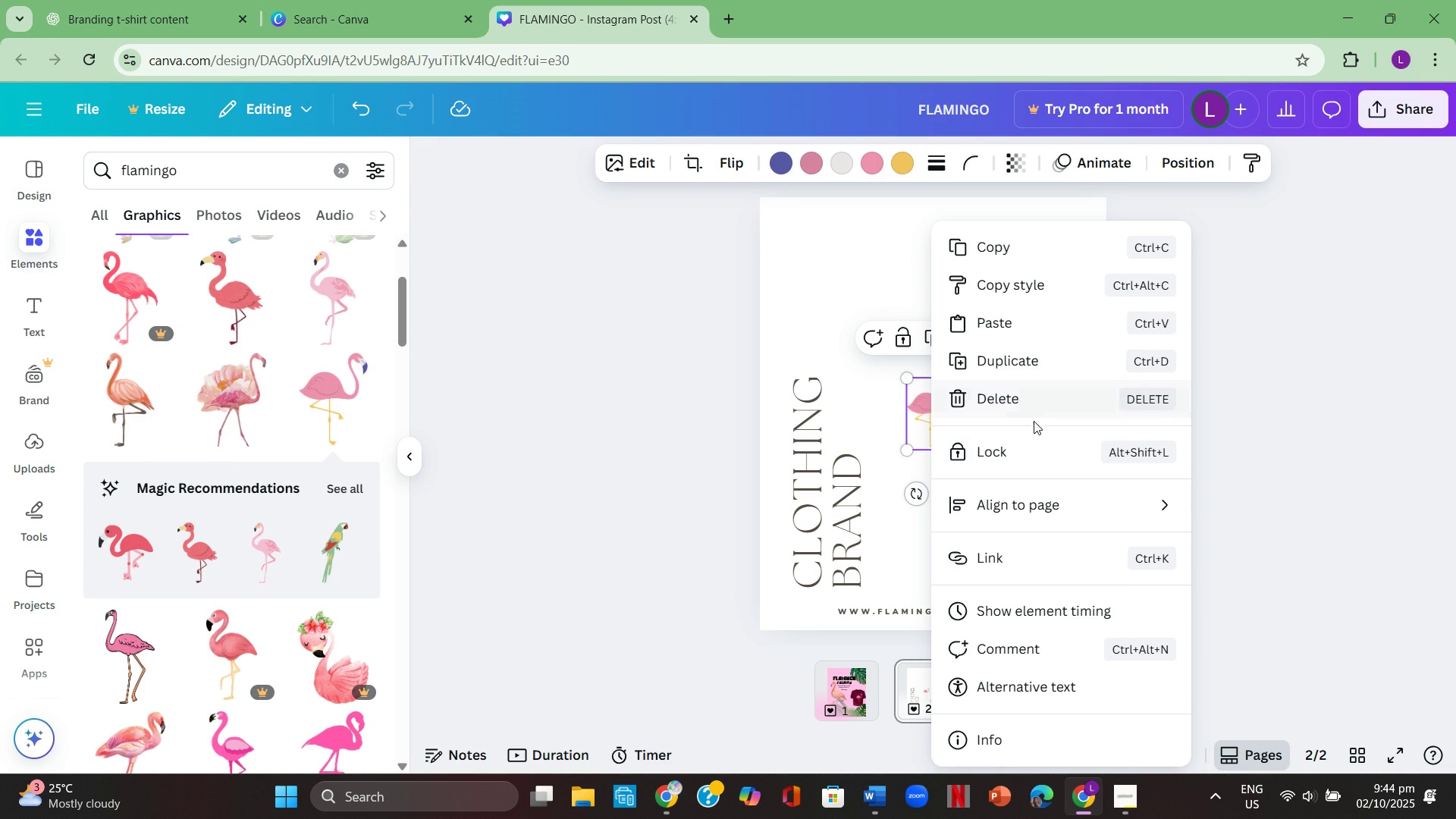 
left_click([874, 355])
 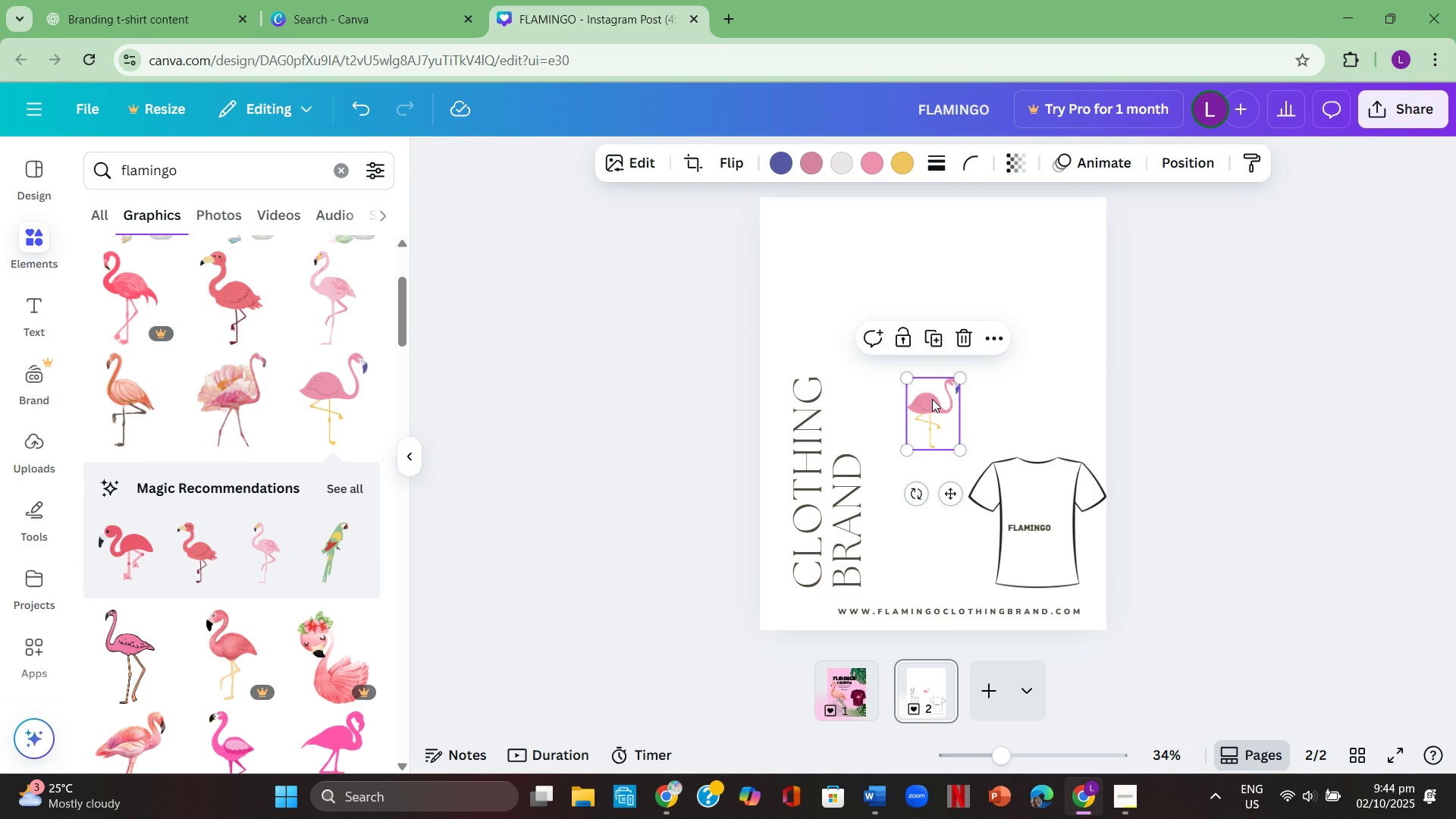 
left_click([932, 399])
 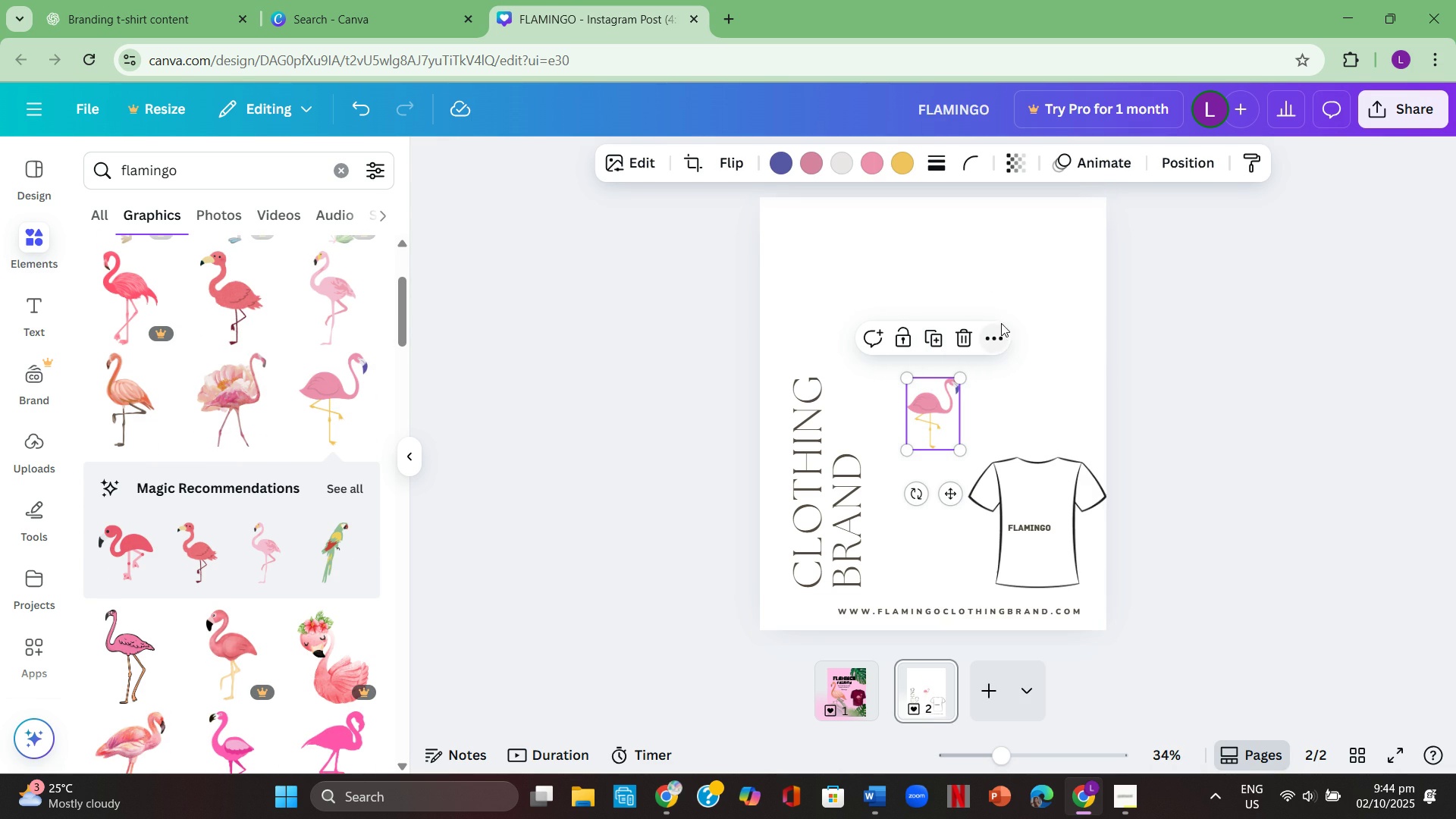 
left_click([1001, 323])
 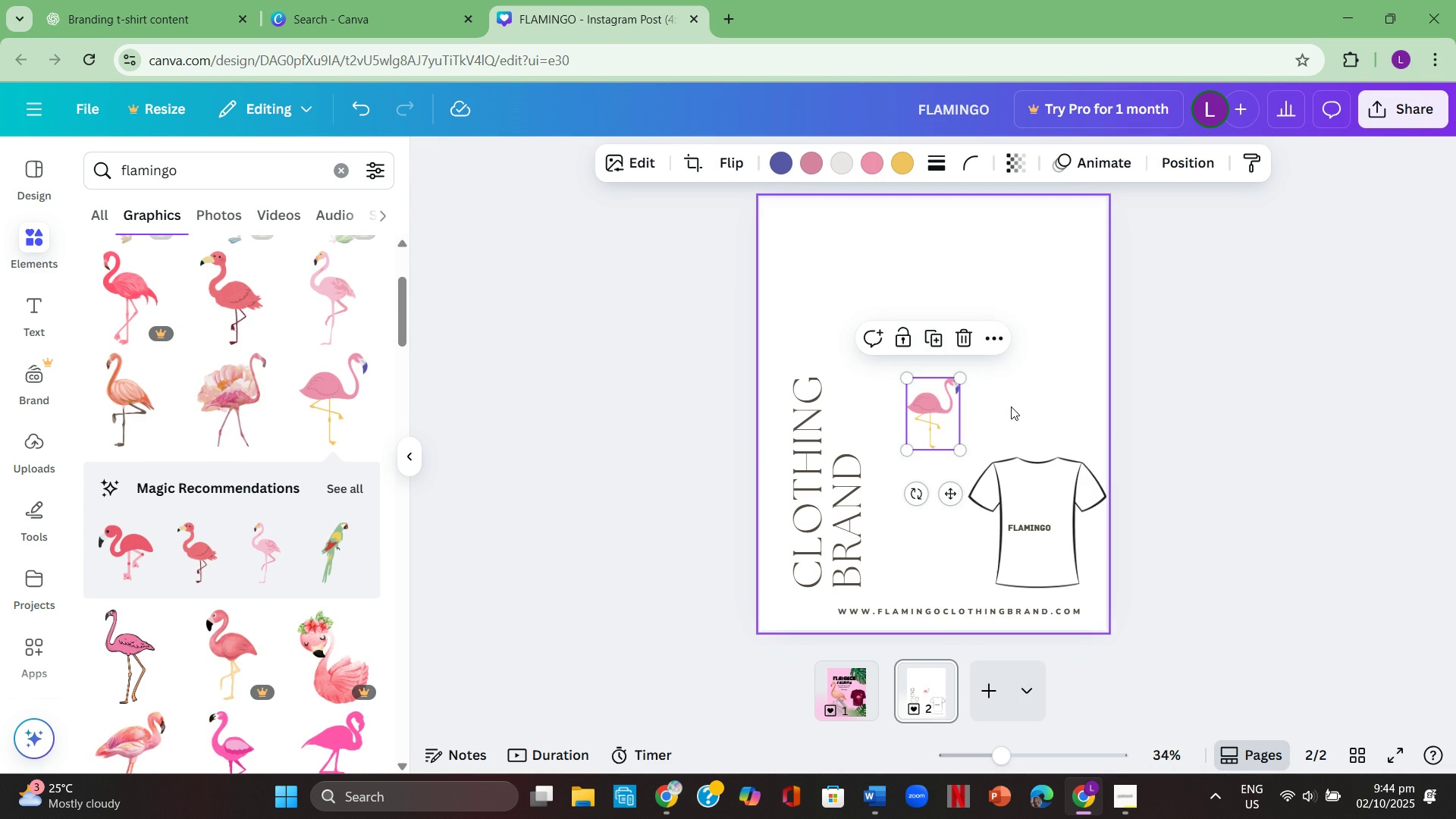 
left_click([1011, 406])
 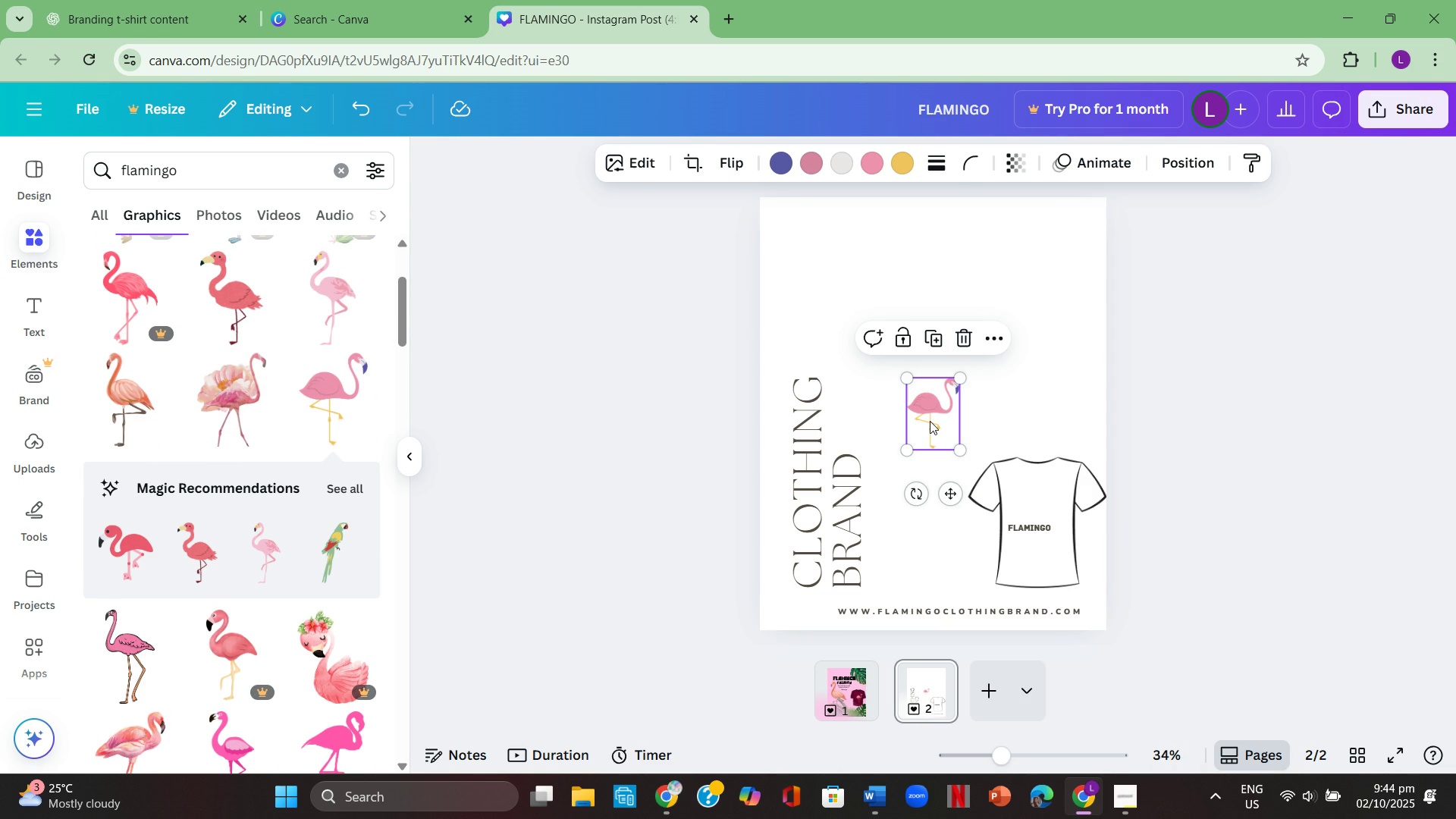 
left_click([930, 421])
 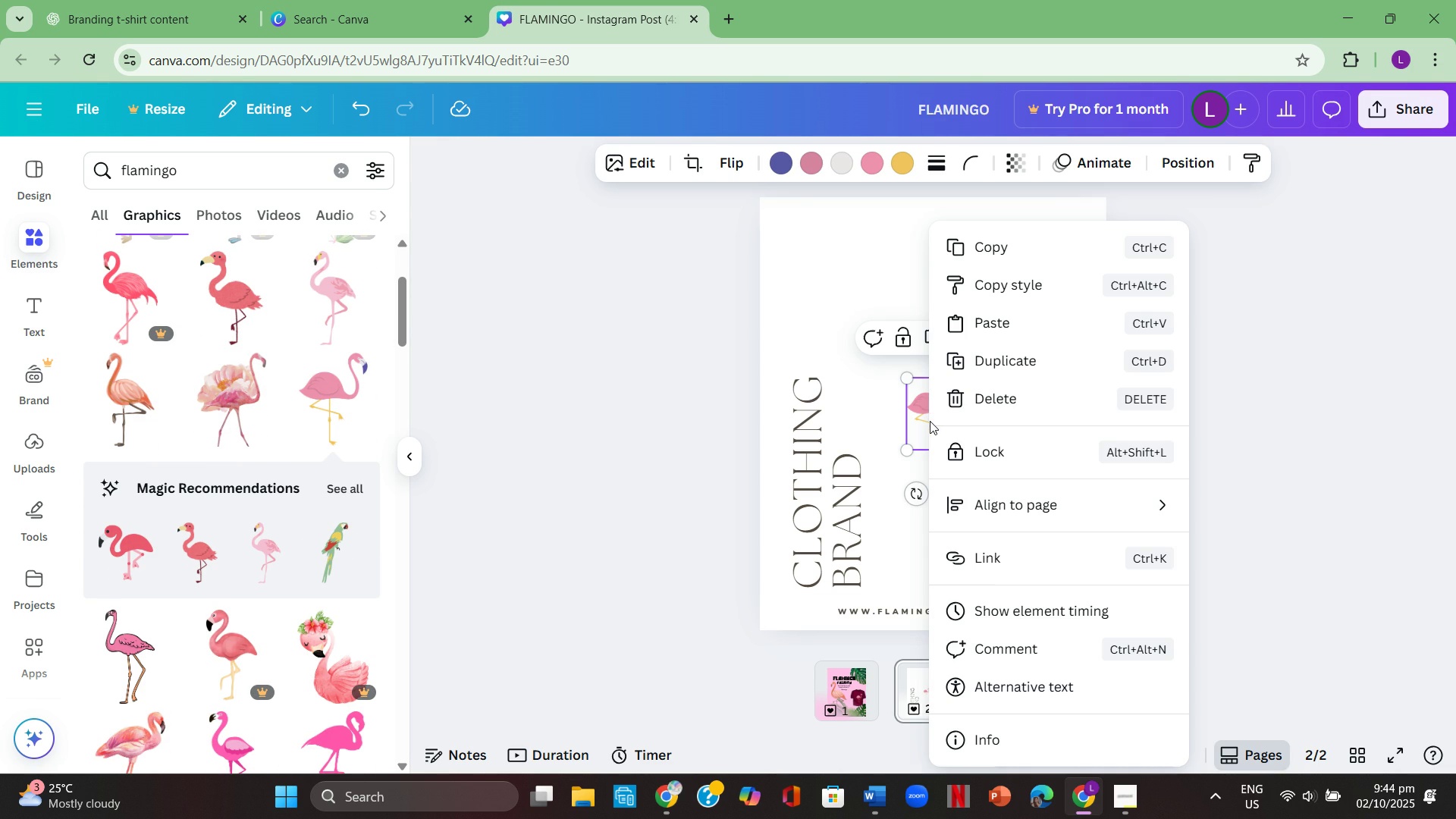 
right_click([930, 421])
 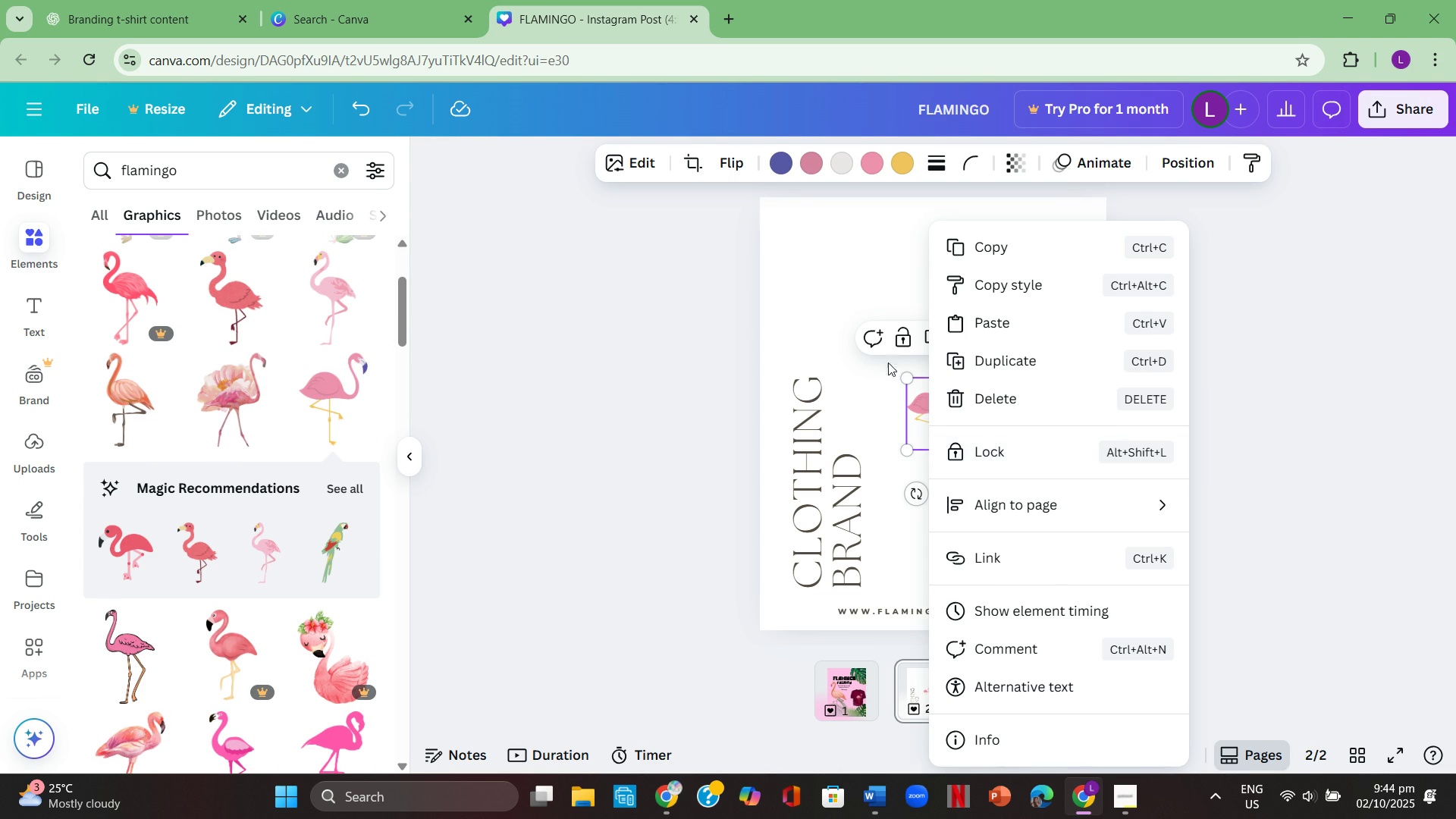 
left_click([841, 308])
 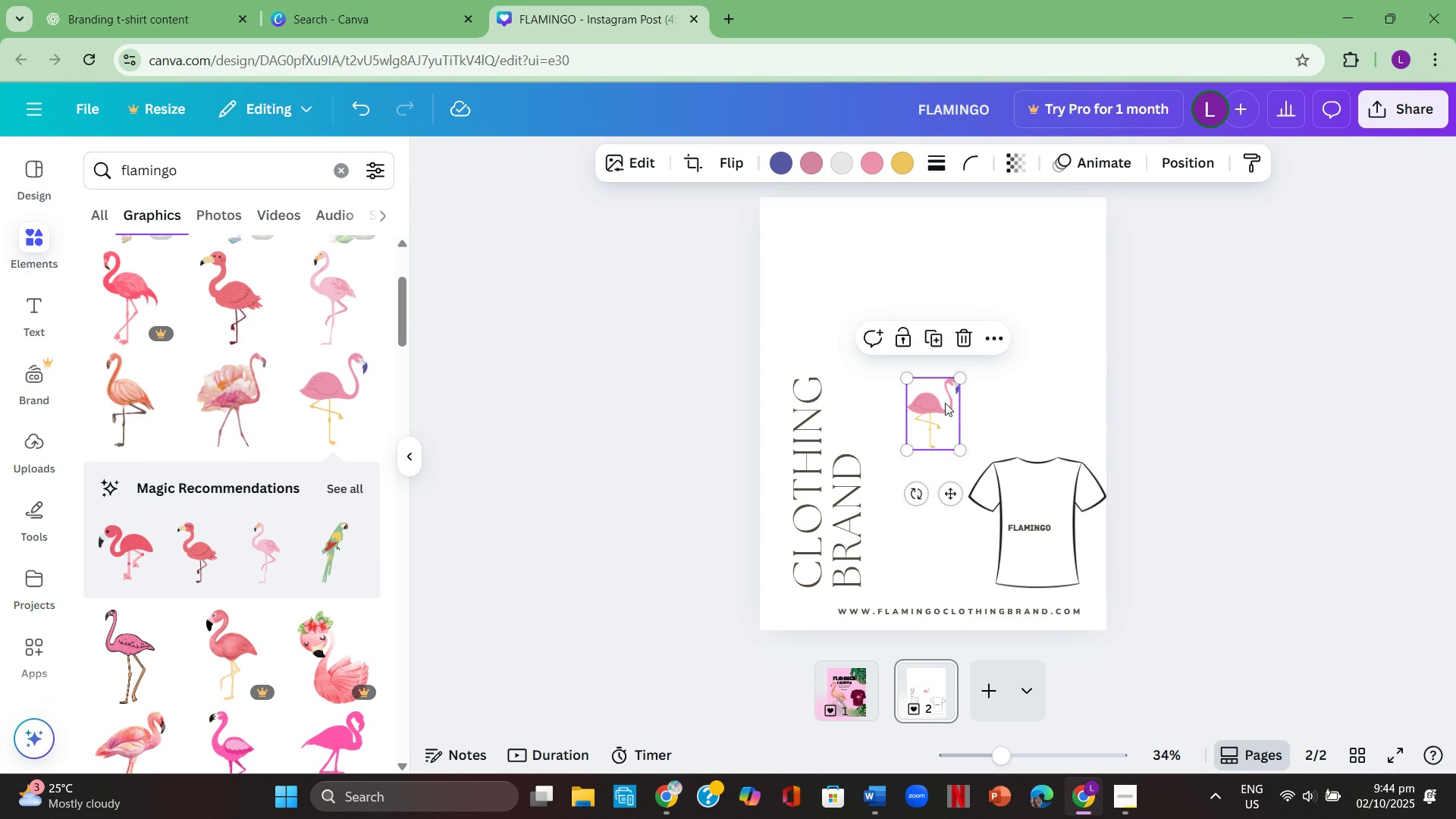 
left_click([945, 403])
 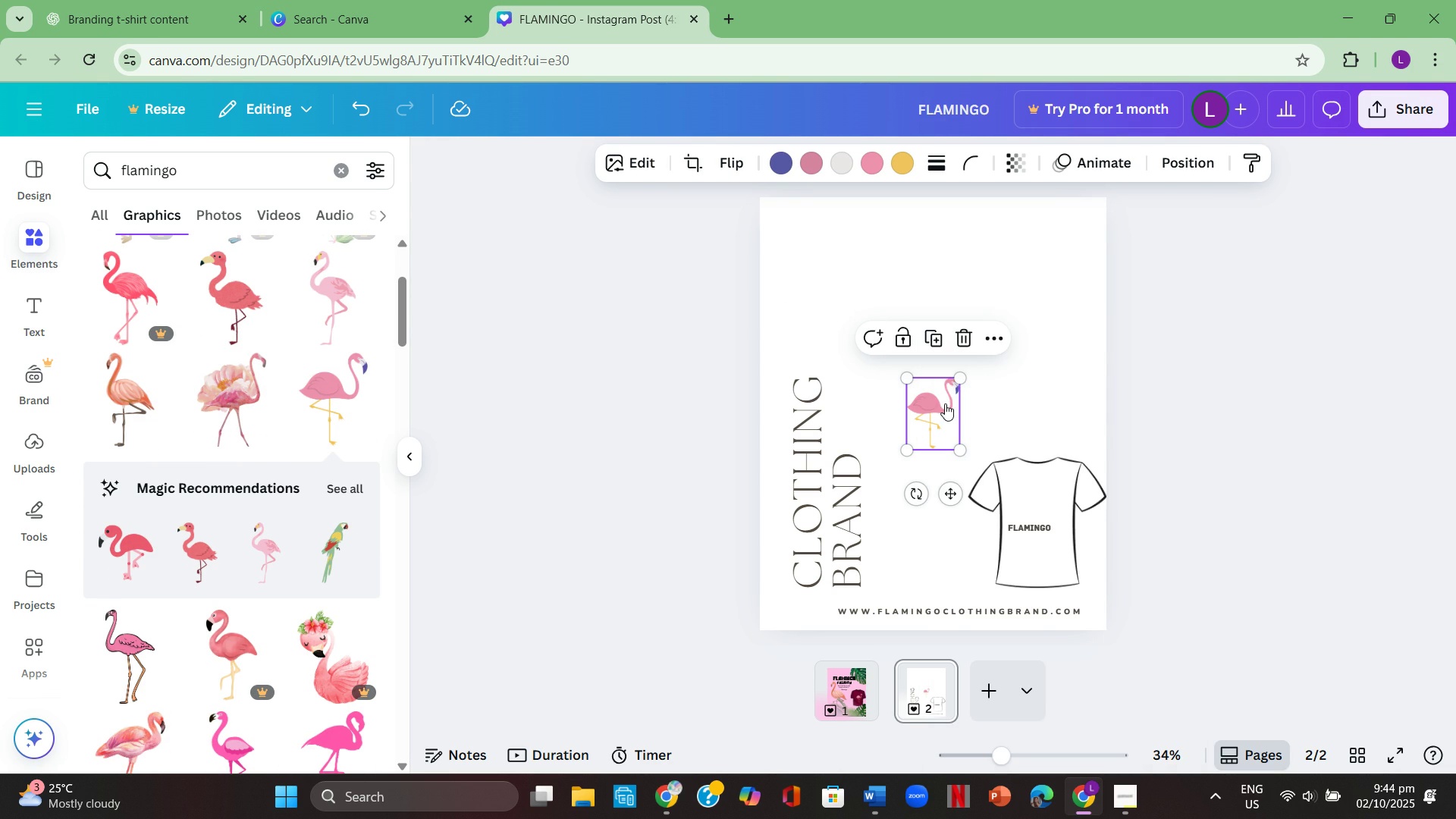 
right_click([945, 403])
 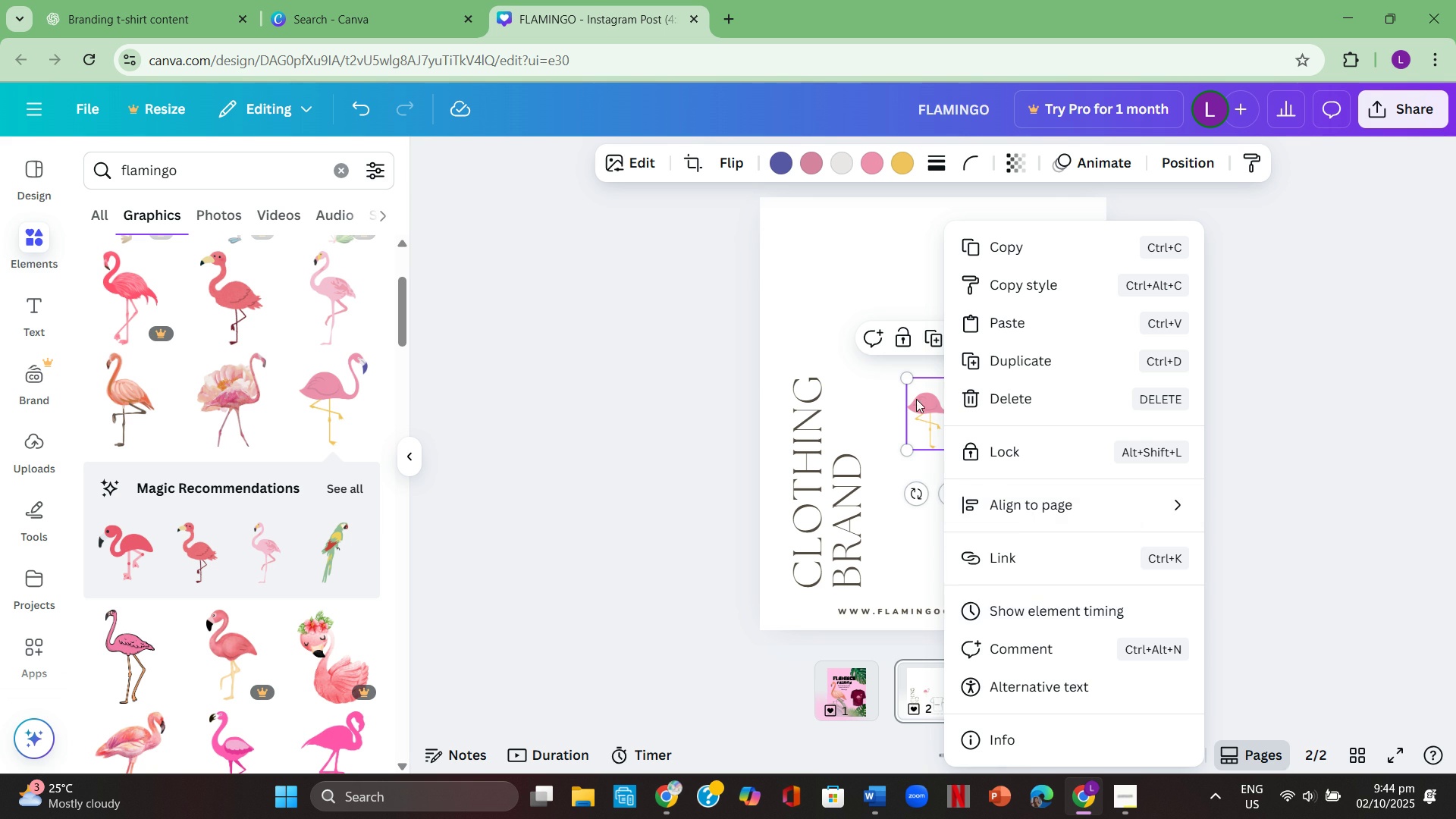 
left_click([927, 416])
 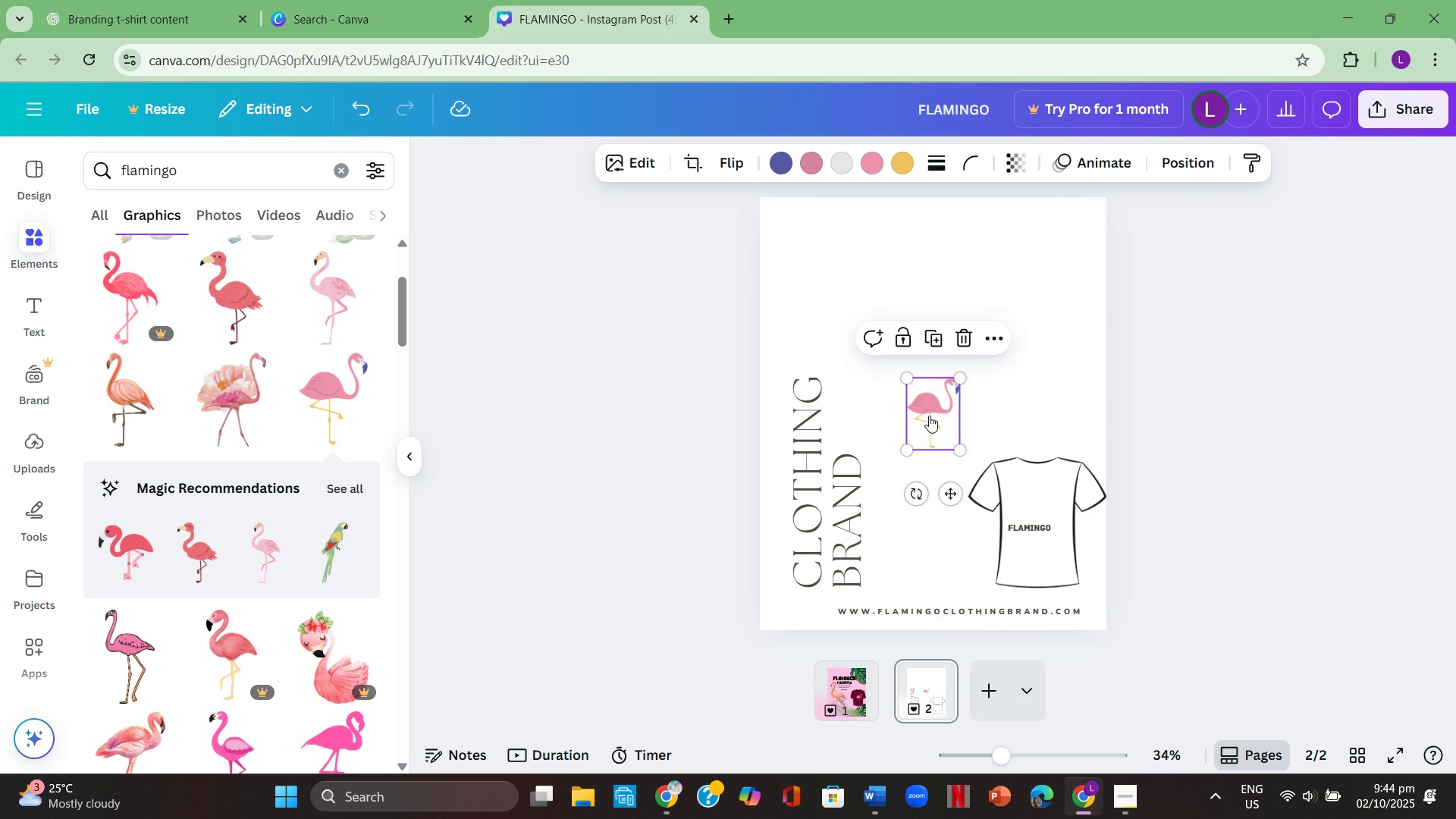 
right_click([929, 416])
 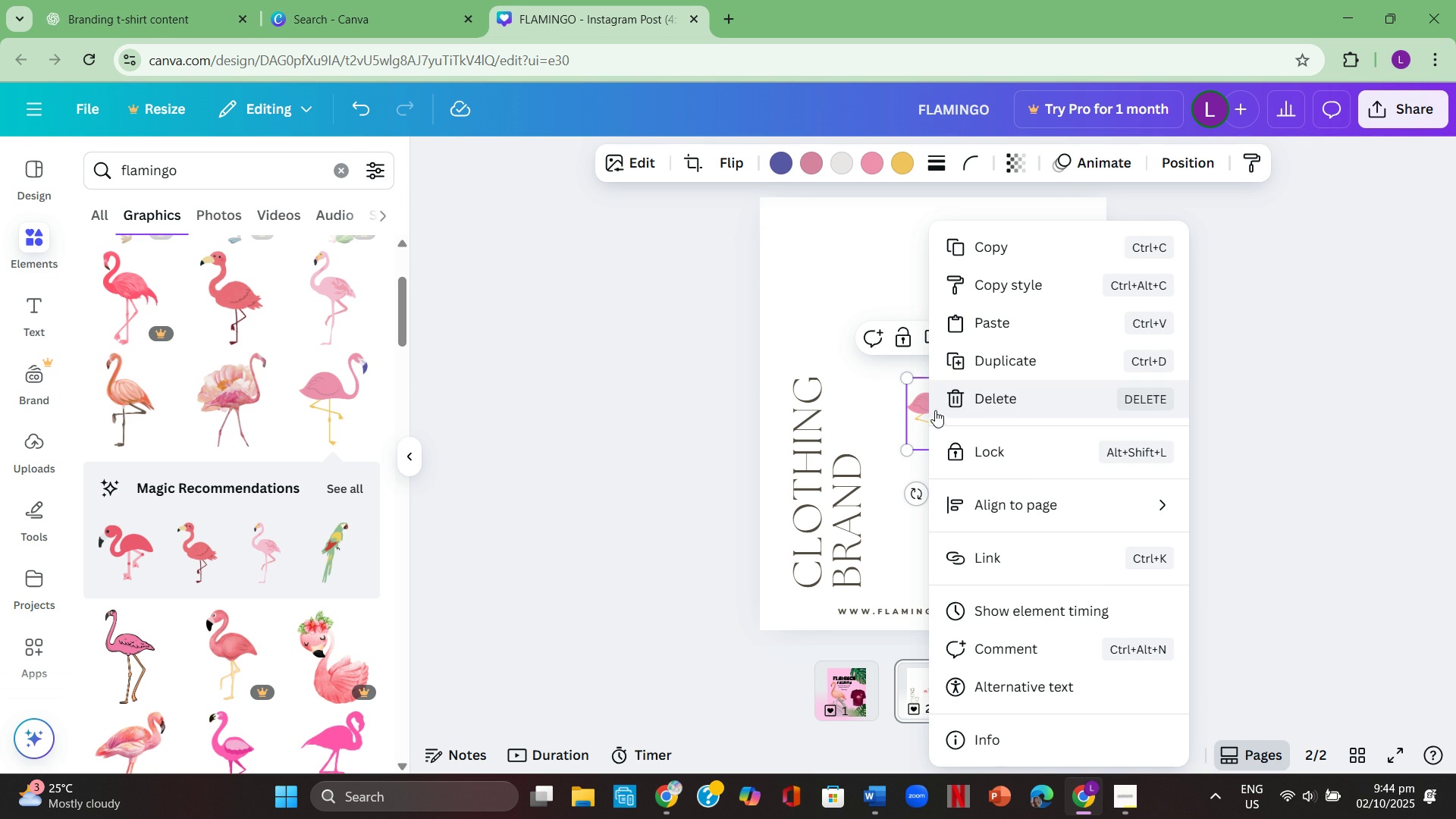 
scroll: coordinate [1014, 482], scroll_direction: down, amount: 1.0
 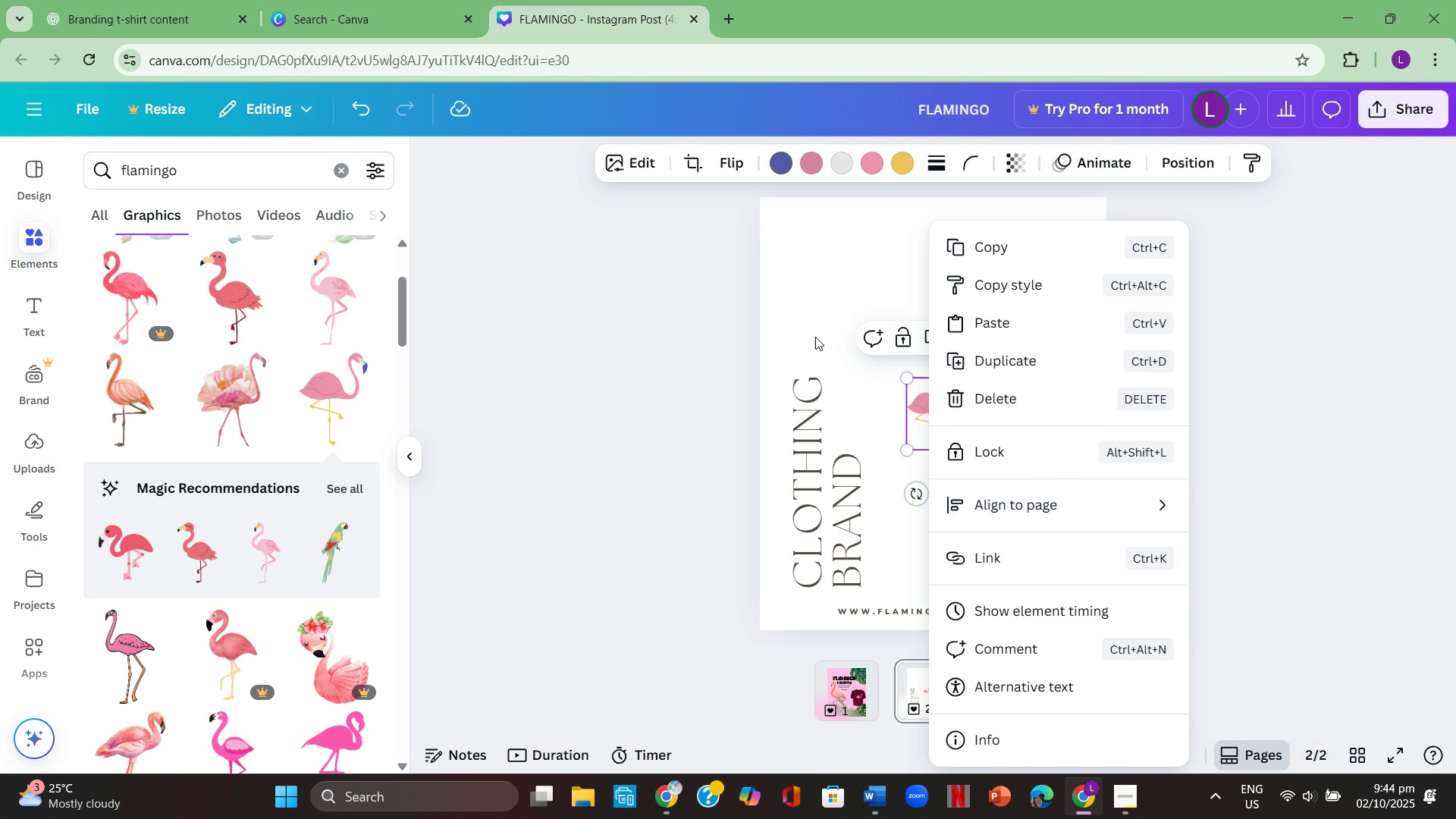 
left_click([820, 266])
 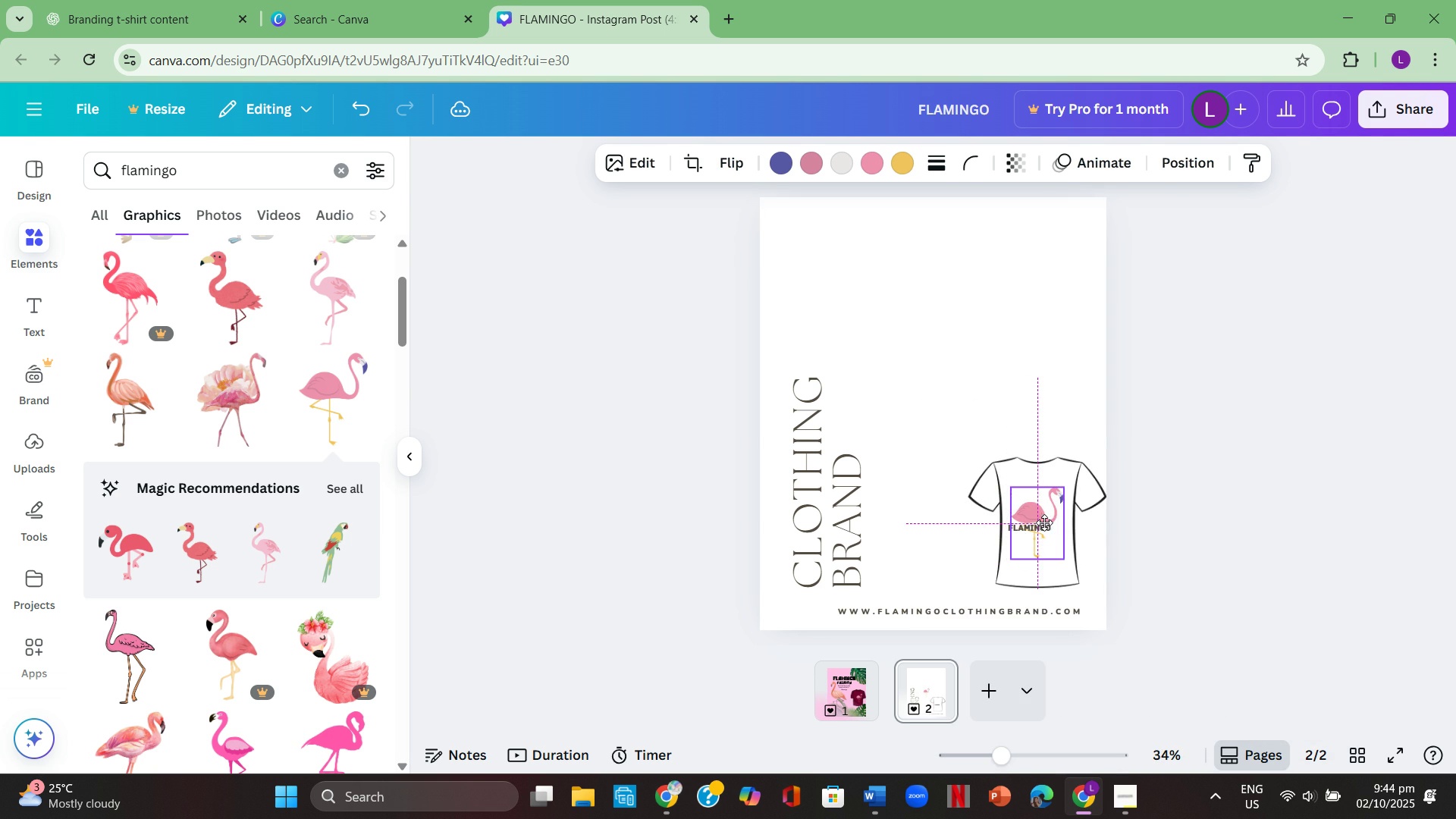 
left_click([1249, 479])
 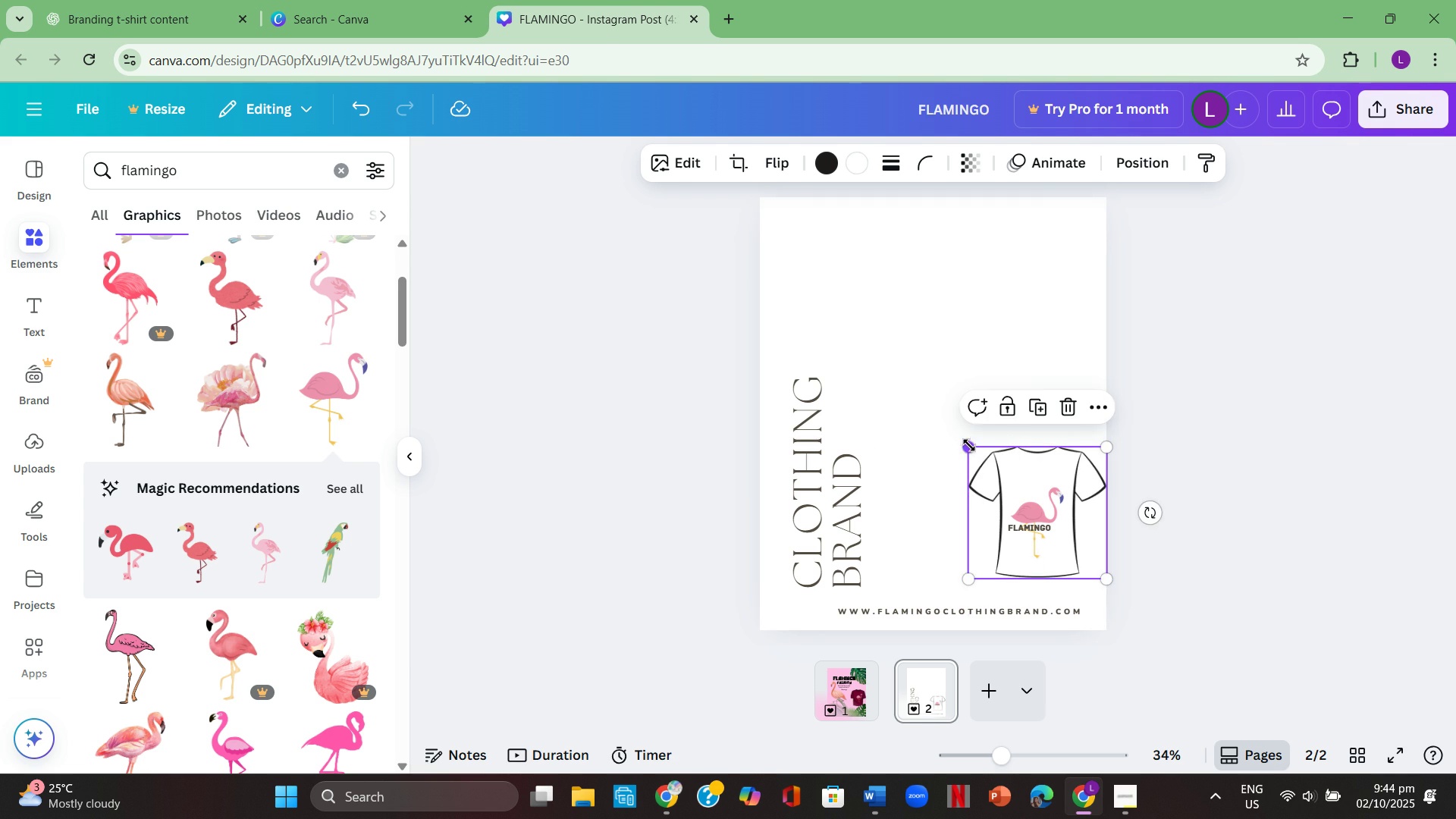 
wait(11.08)
 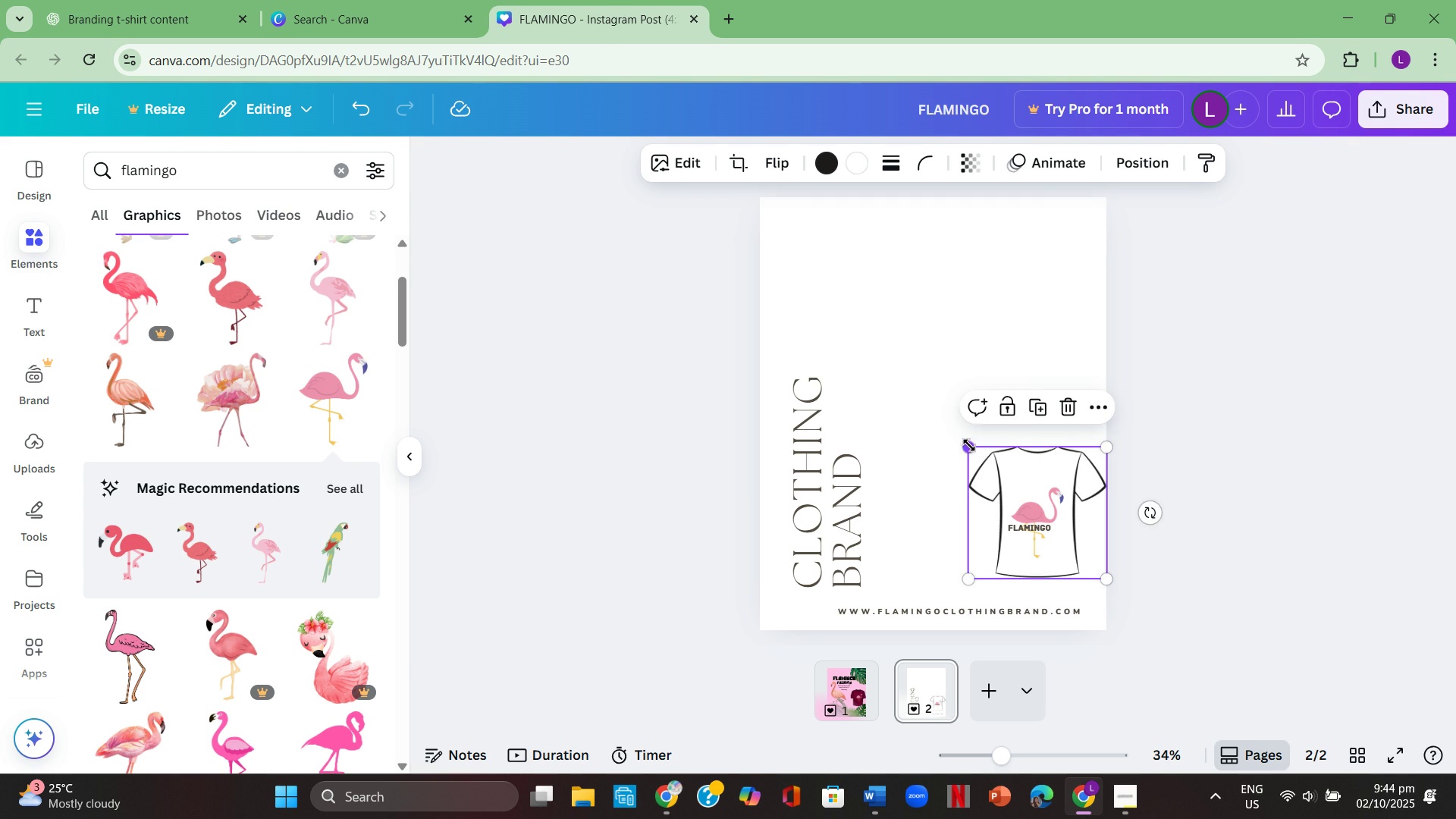 
left_click([1157, 353])
 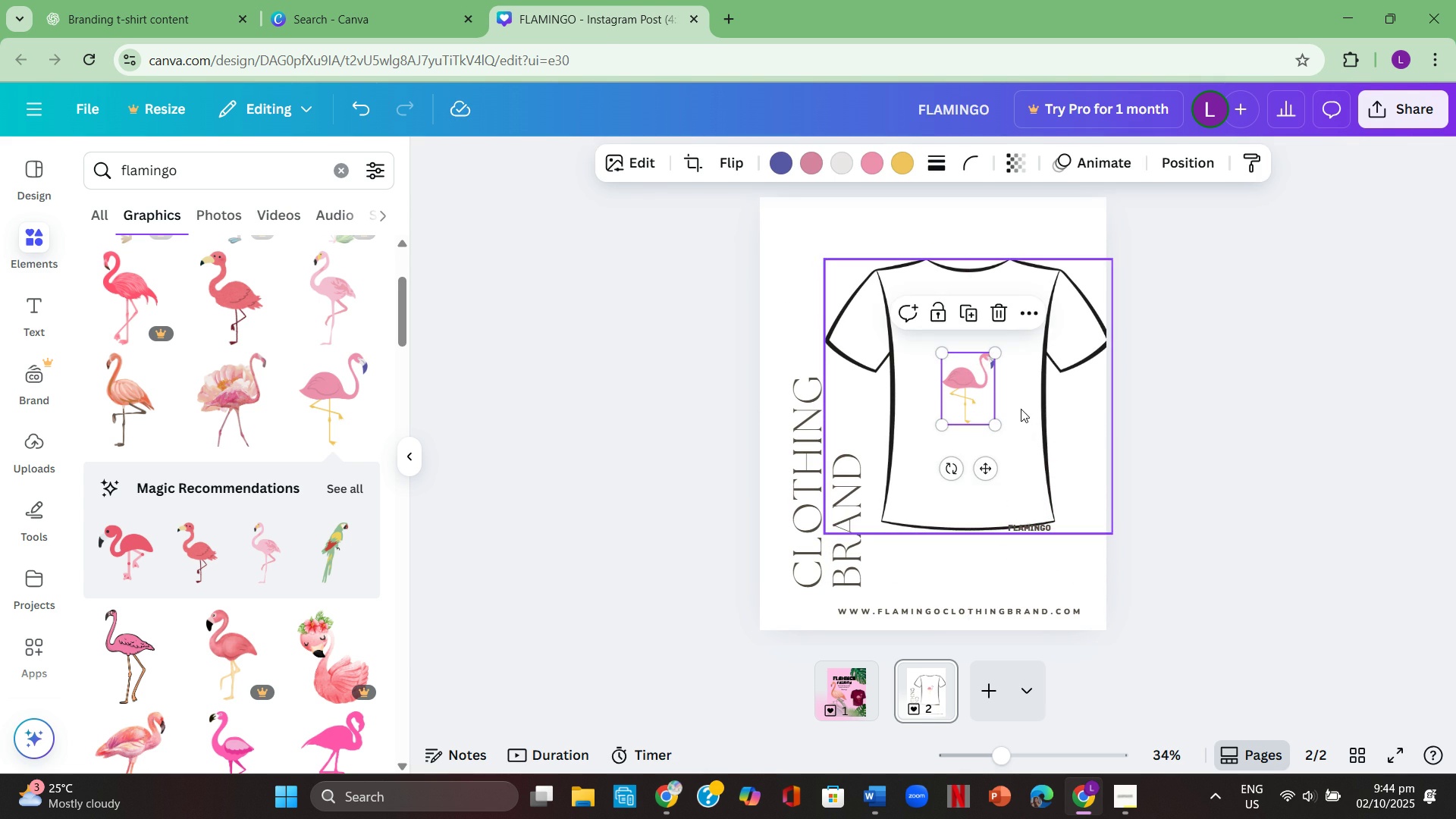 
left_click([1022, 410])
 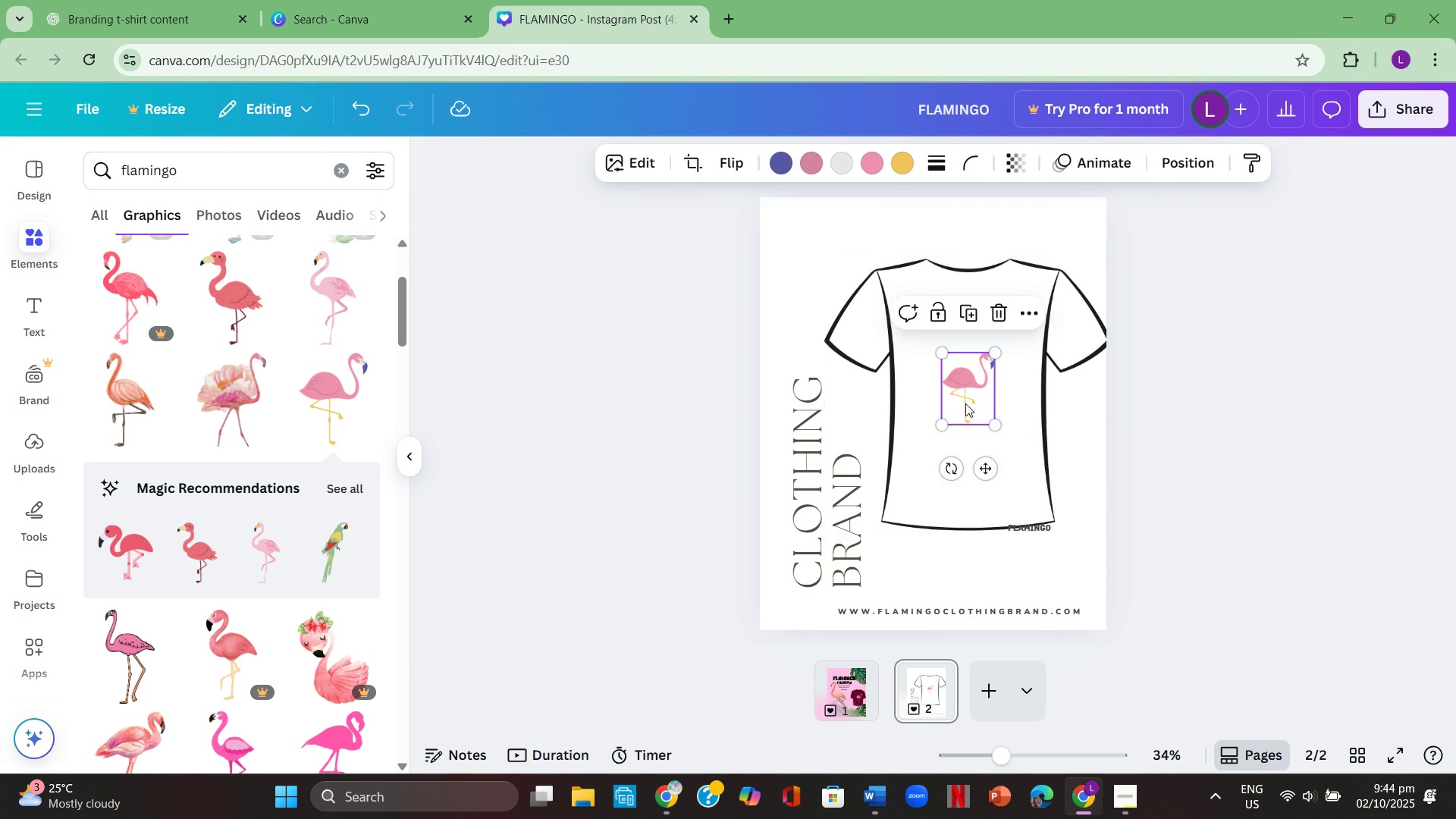 
left_click([965, 403])
 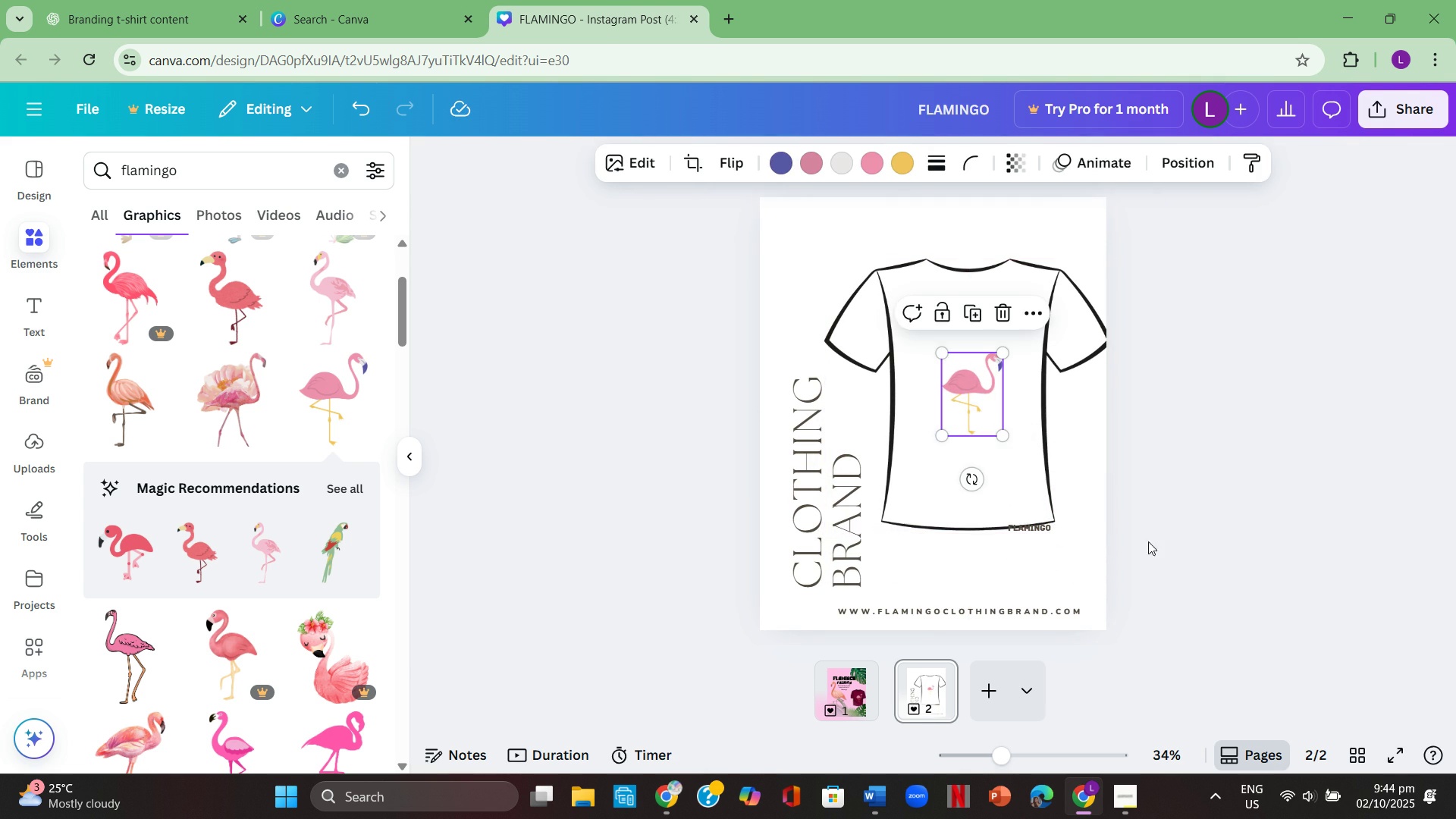 
left_click([1072, 517])
 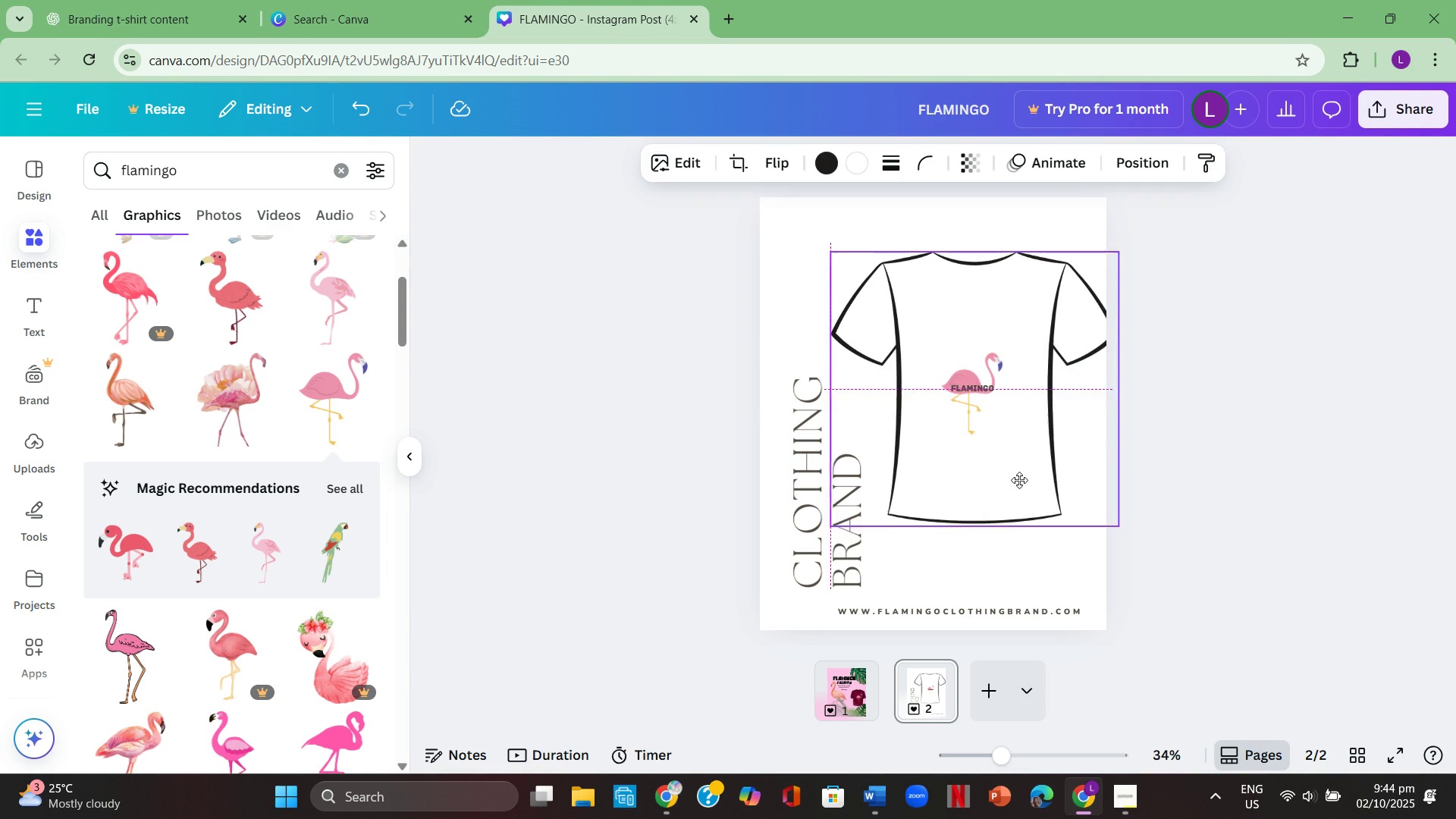 
wait(6.02)
 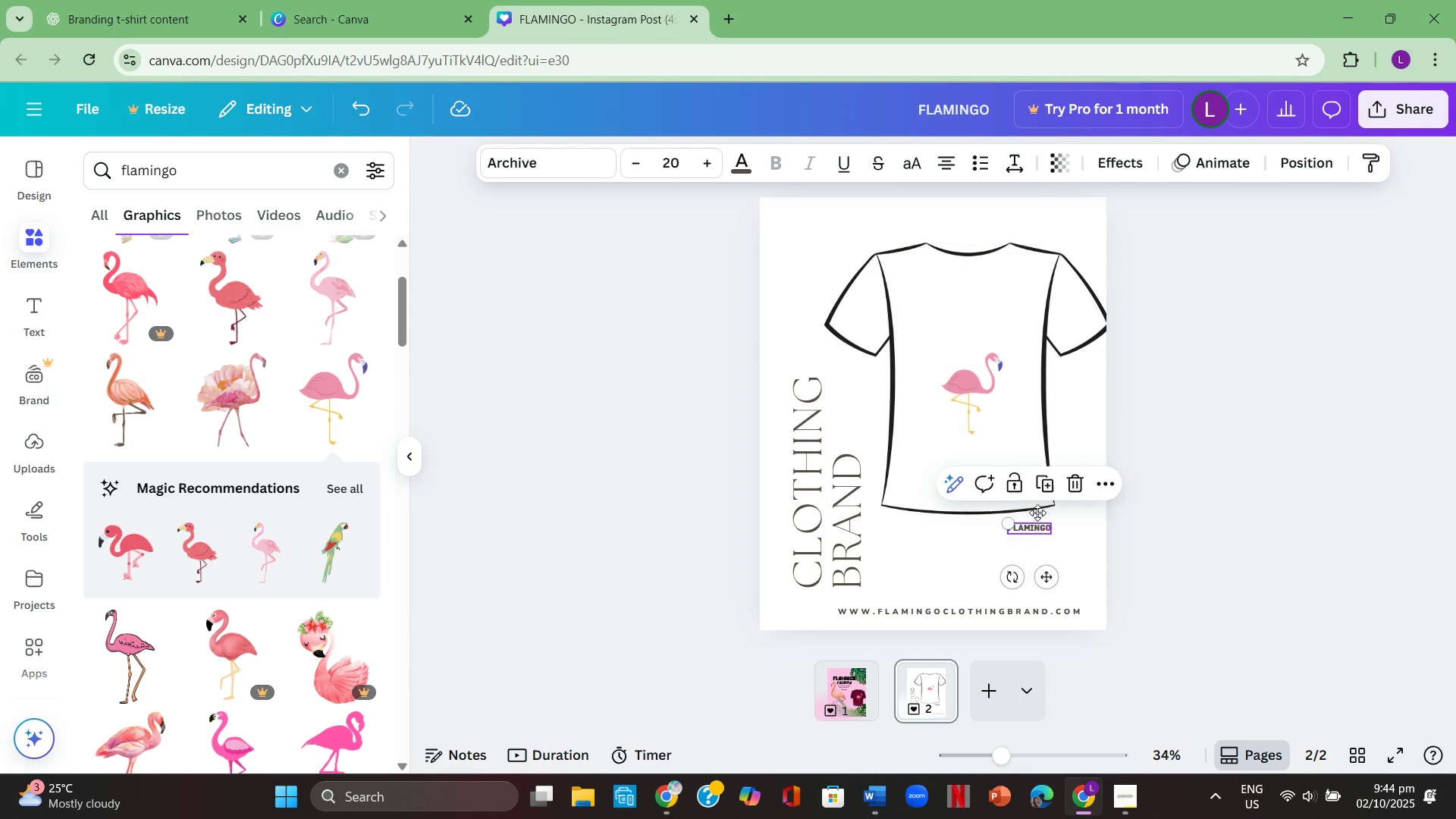 
left_click([1245, 464])
 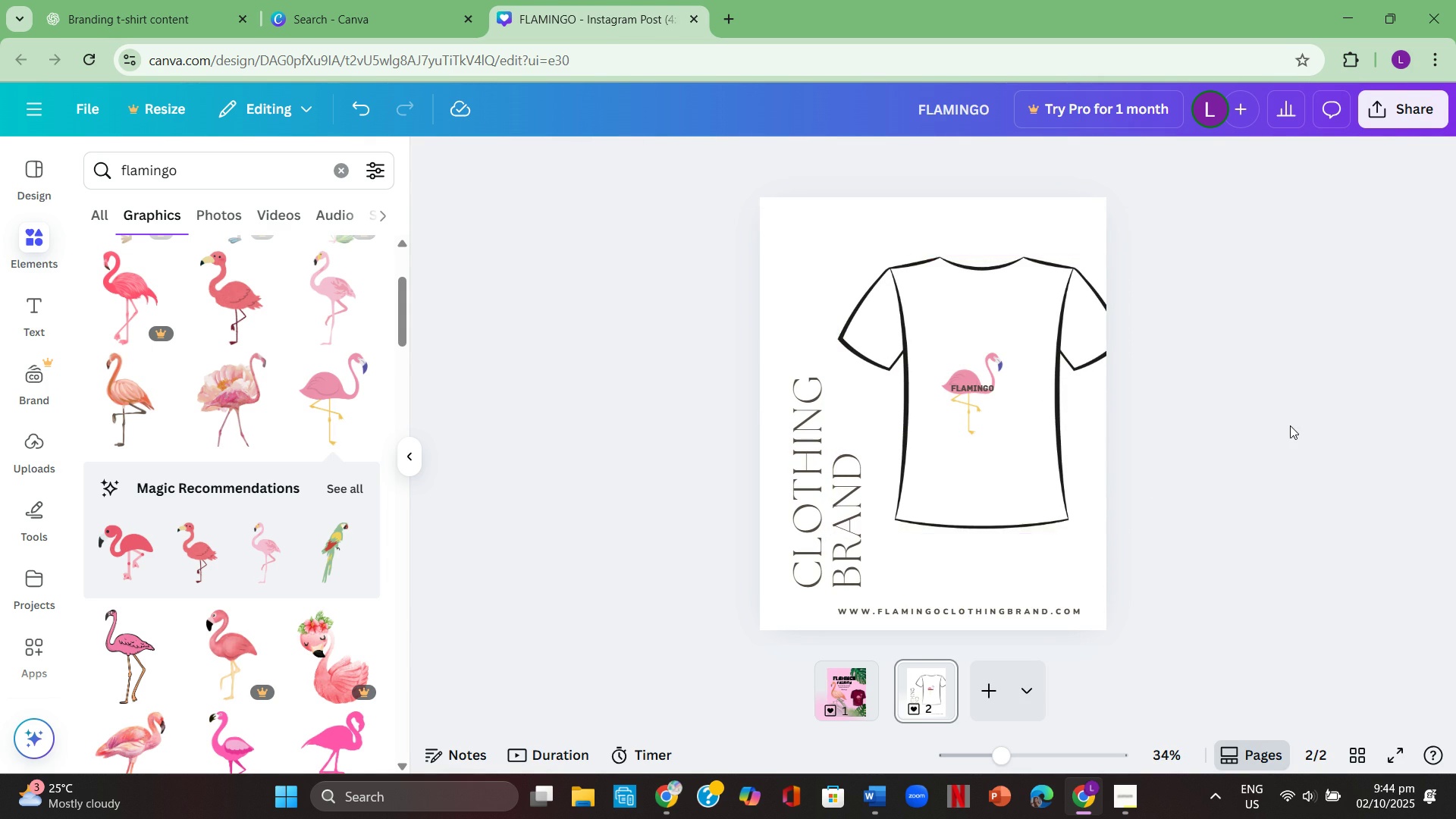 
left_click([1291, 425])
 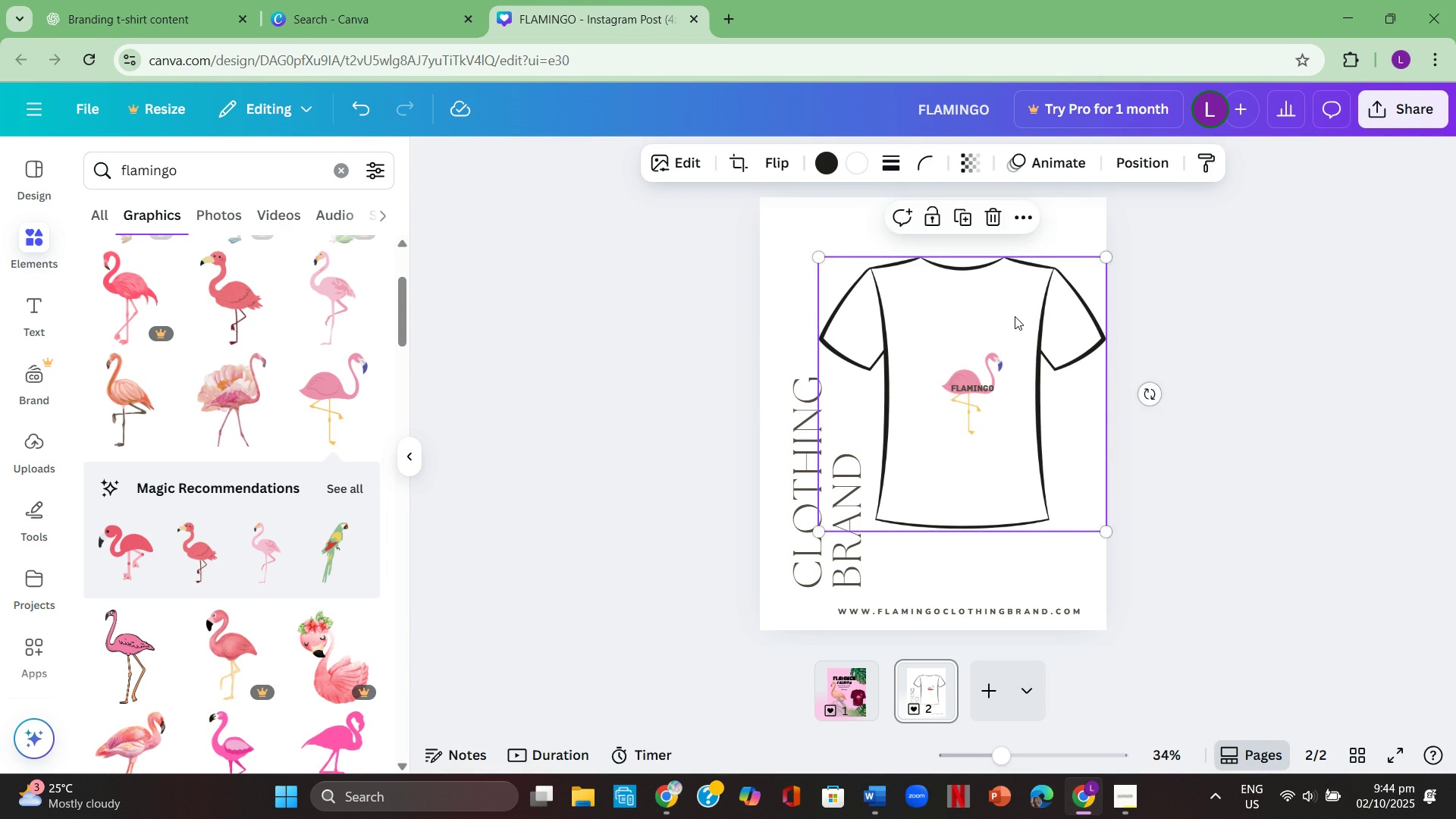 
left_click([1191, 337])
 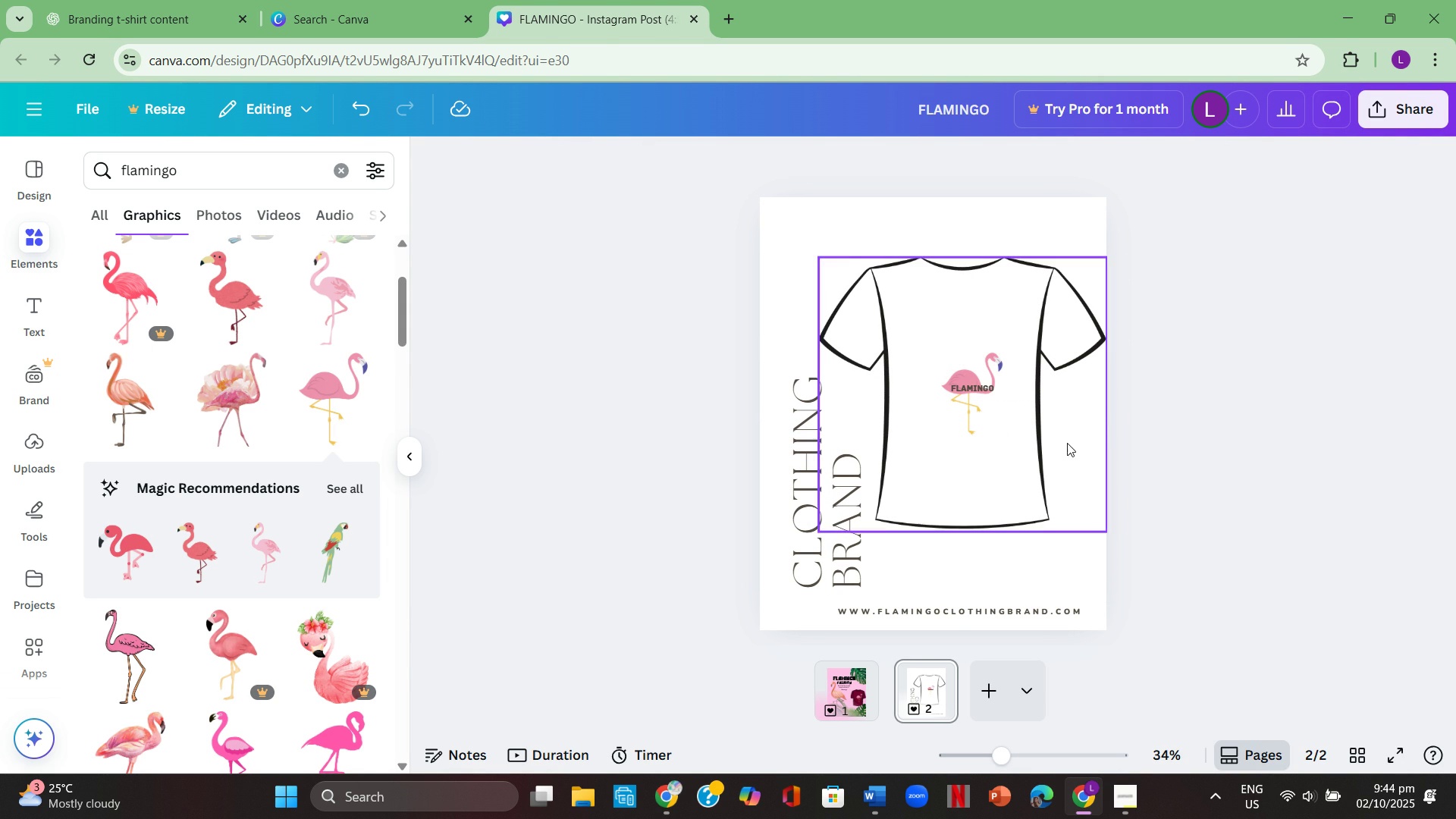 
left_click([1204, 416])
 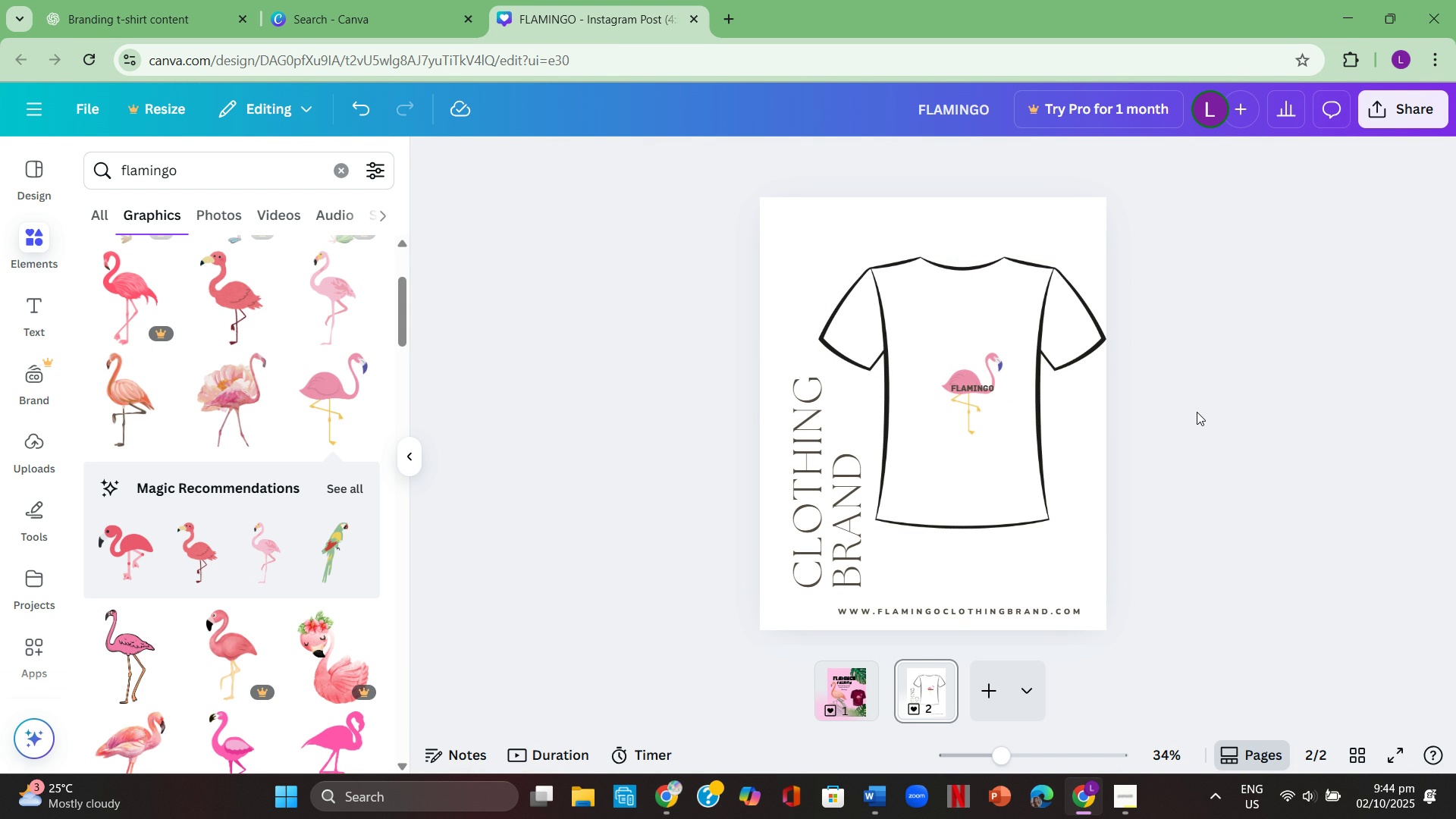 
wait(12.08)
 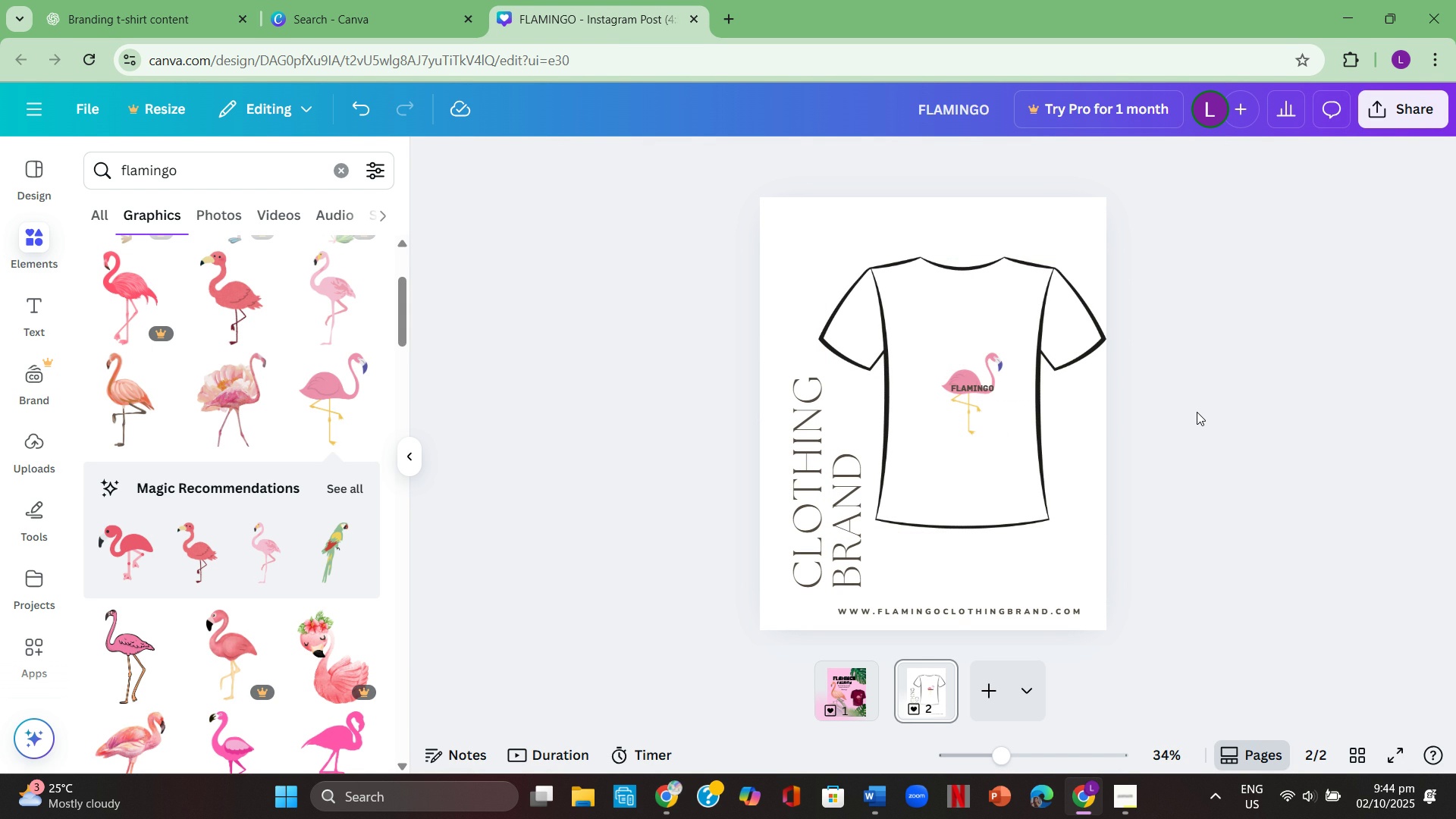 
left_click([839, 684])
 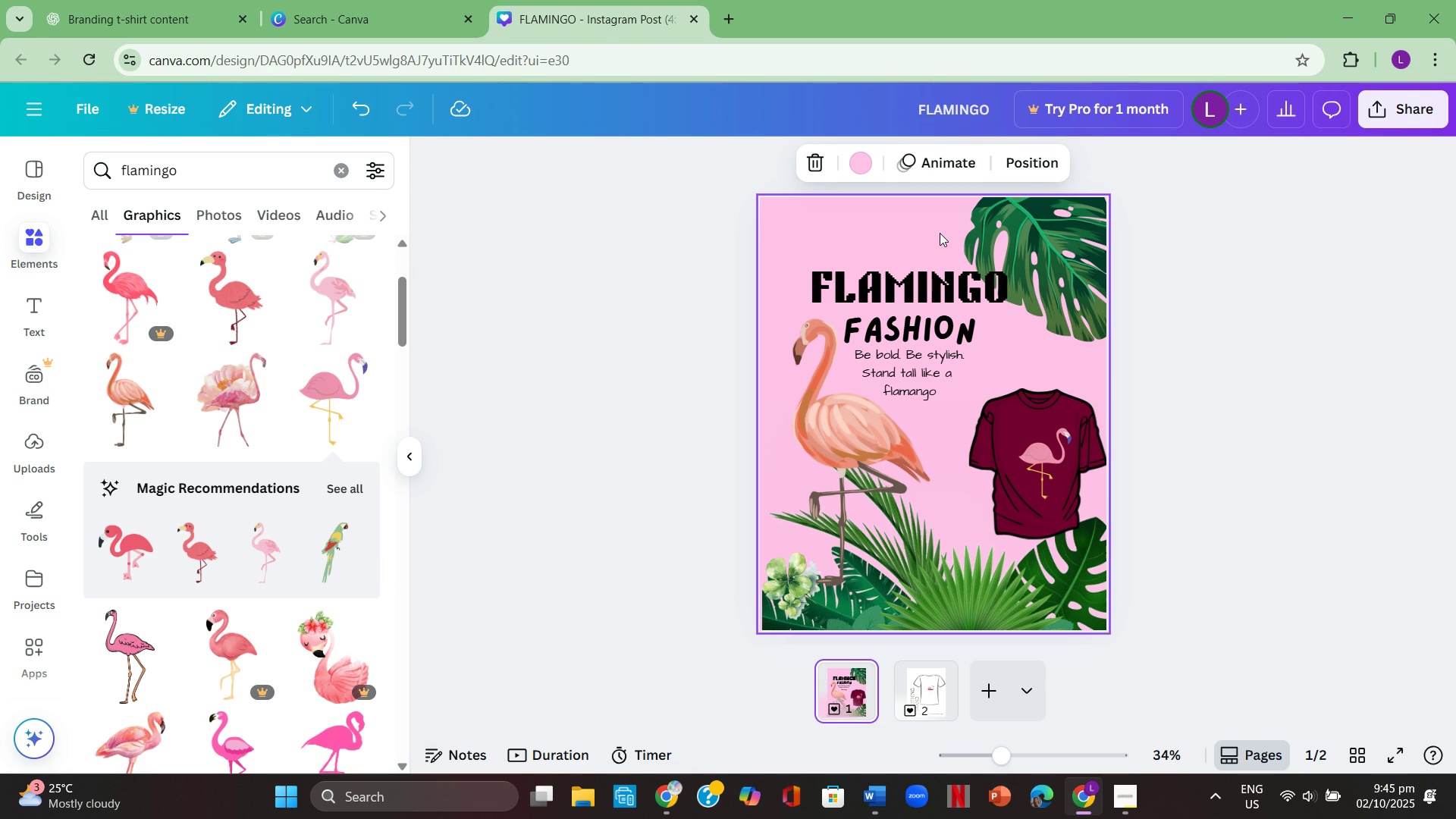 
left_click([912, 234])
 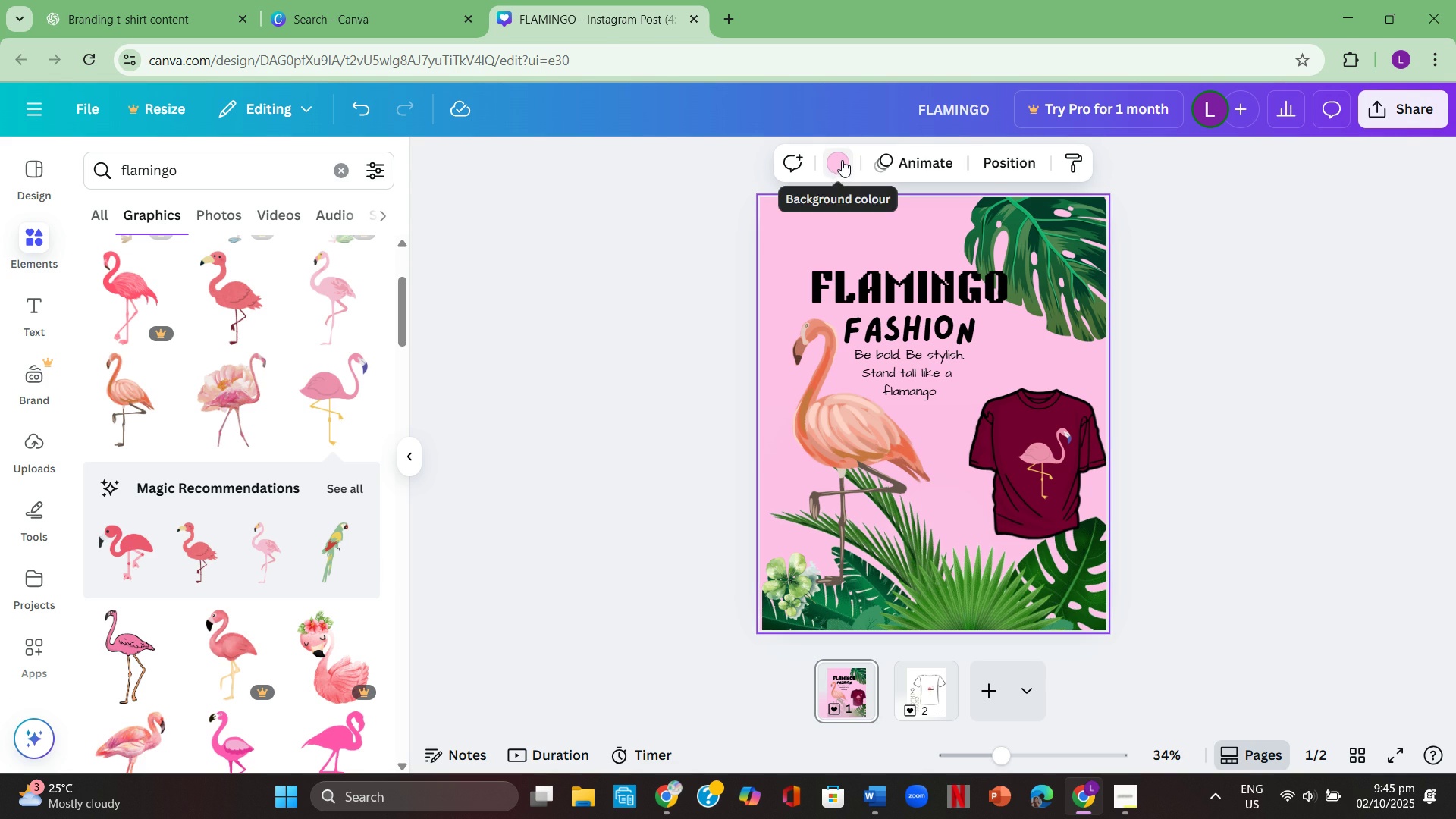 
left_click([842, 160])
 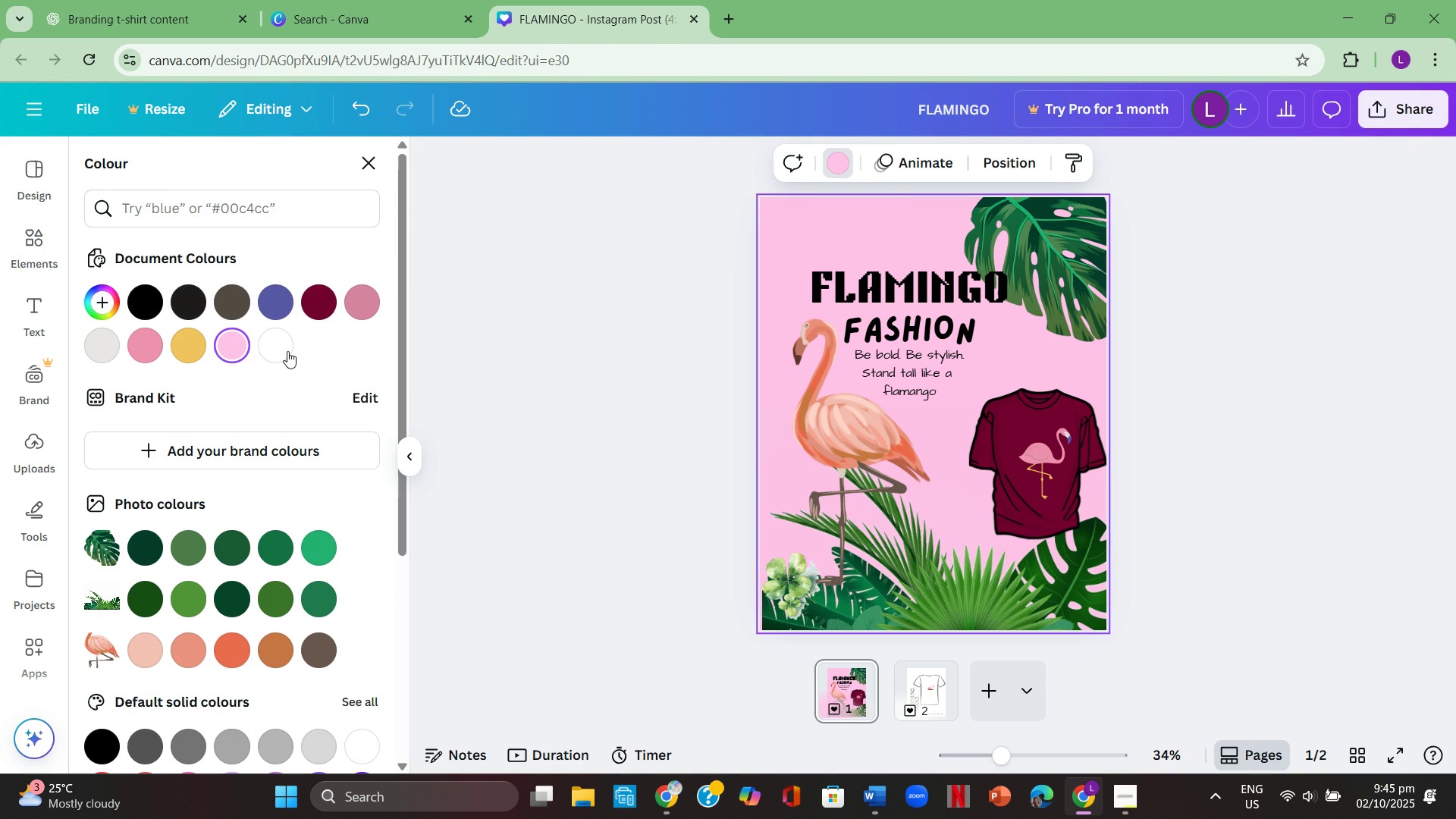 
left_click([283, 349])
 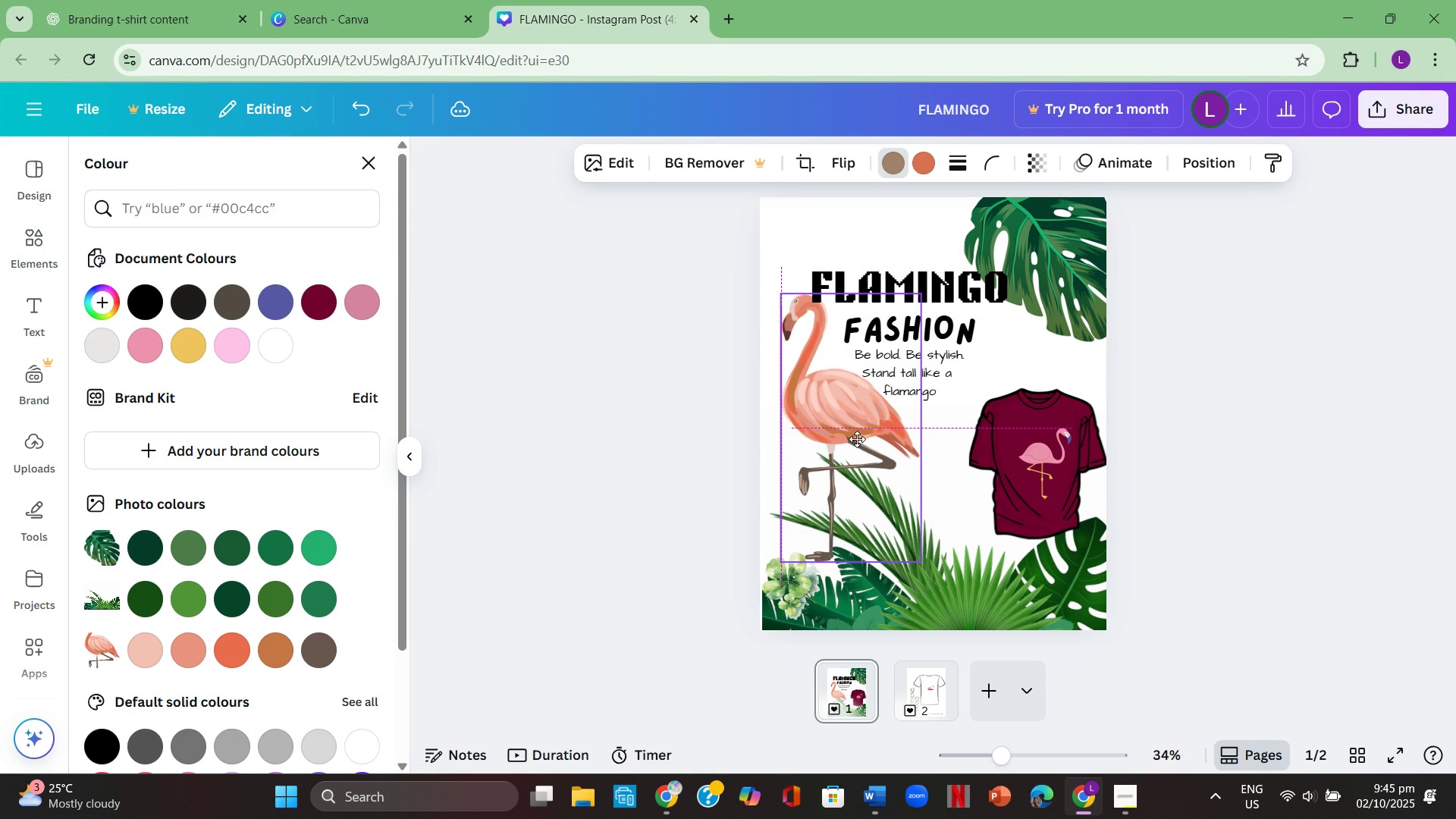 
wait(10.01)
 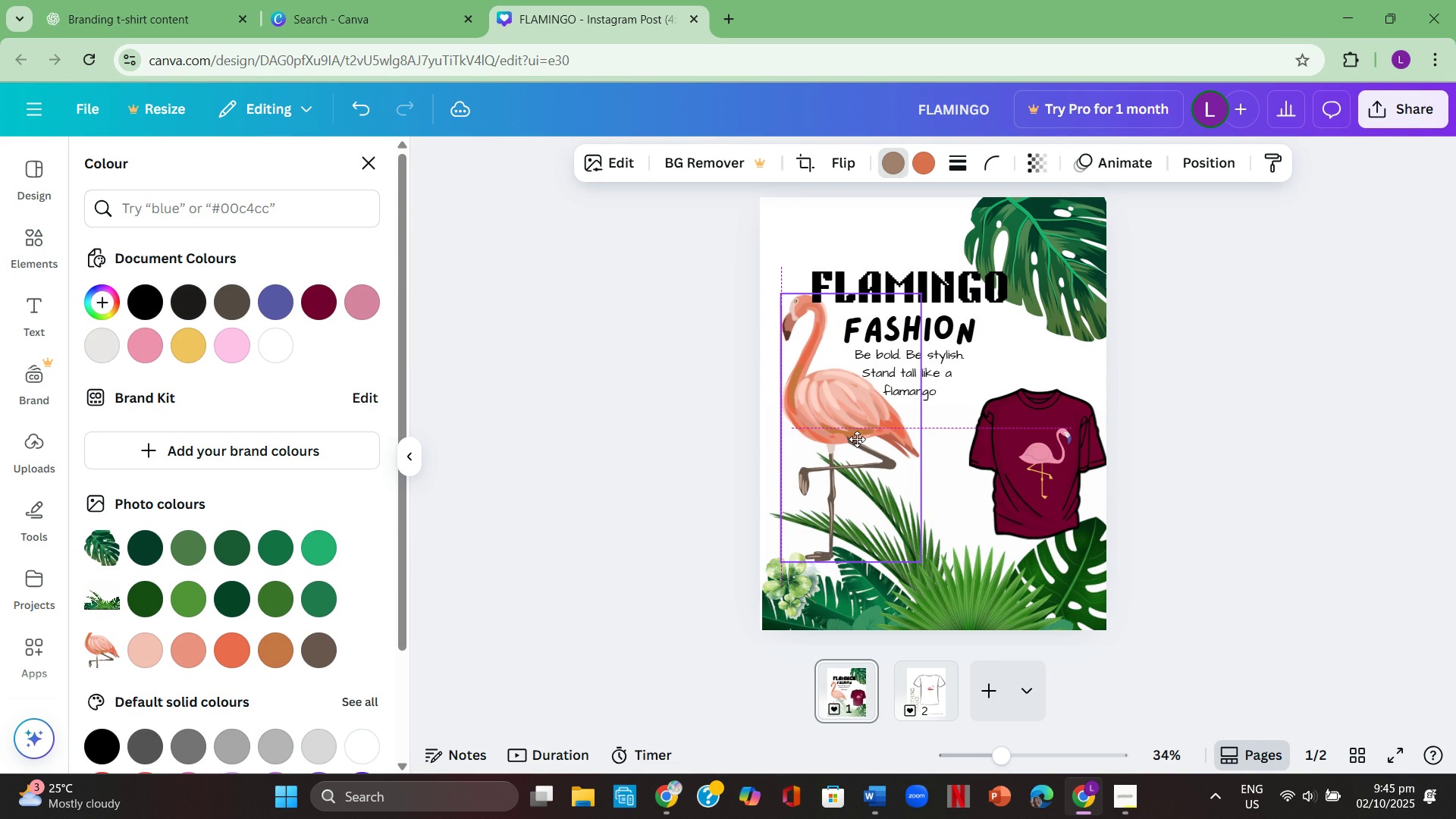 
left_click([1218, 466])
 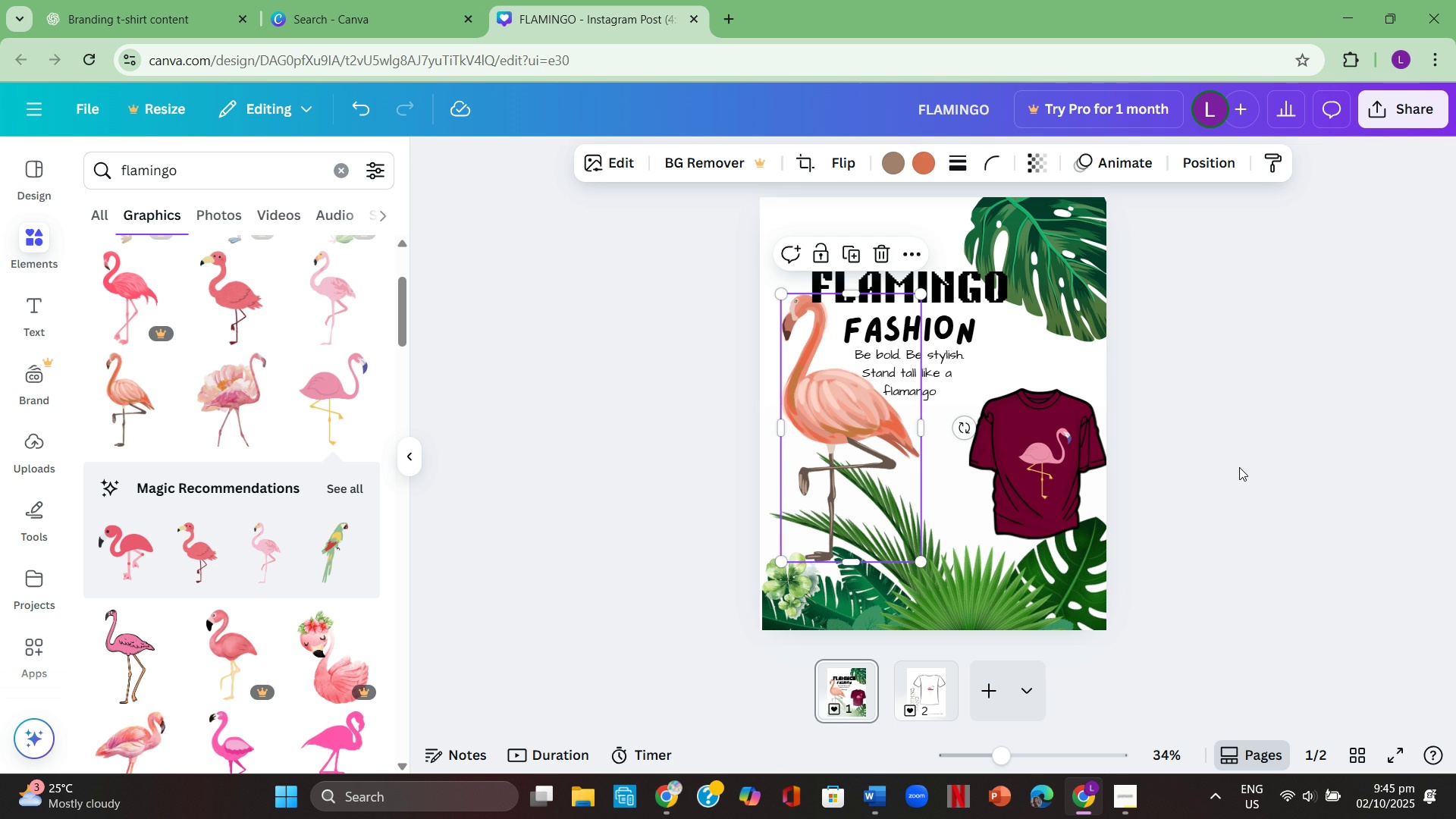 
left_click([1239, 467])
 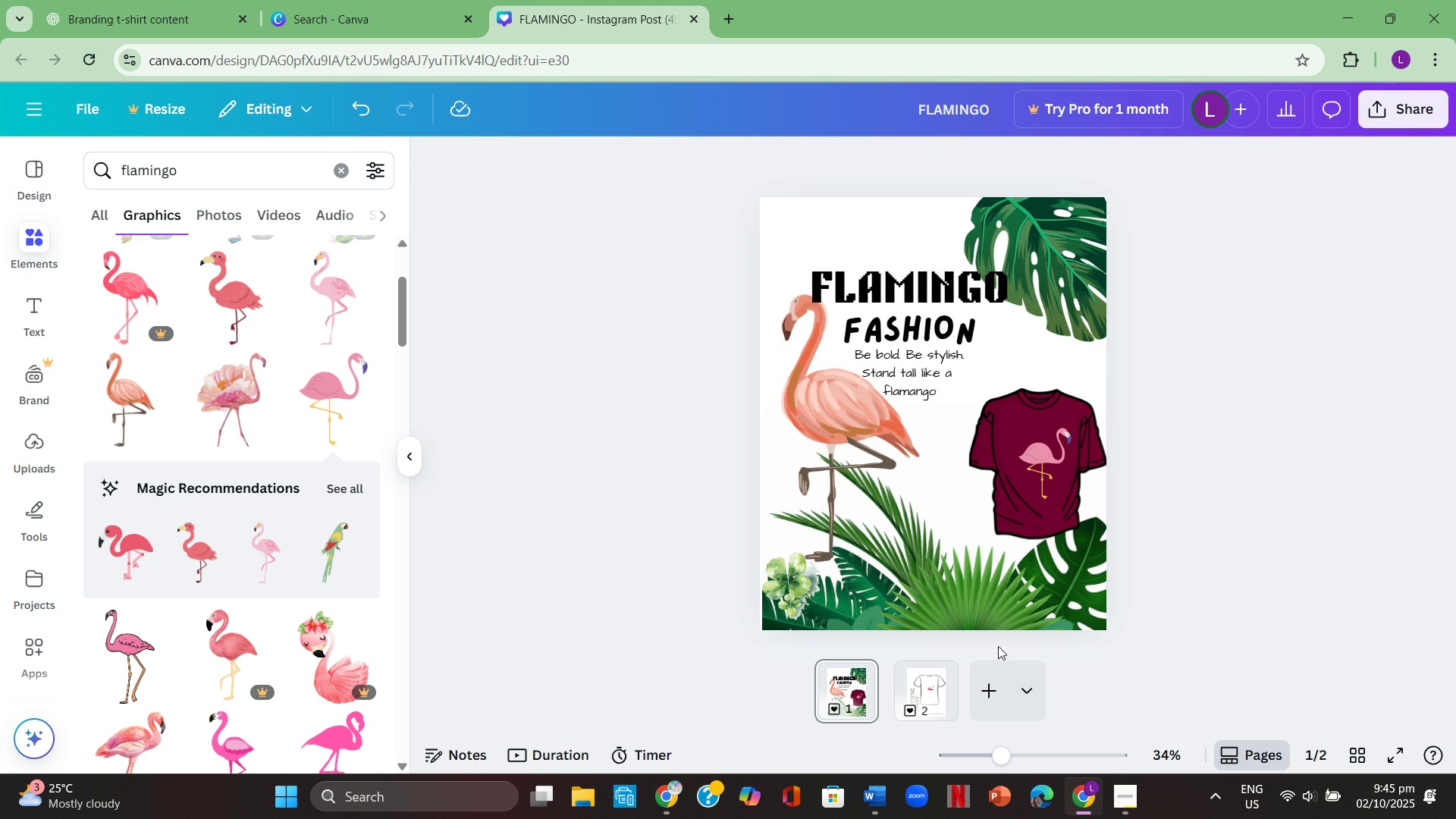 
left_click([929, 676])
 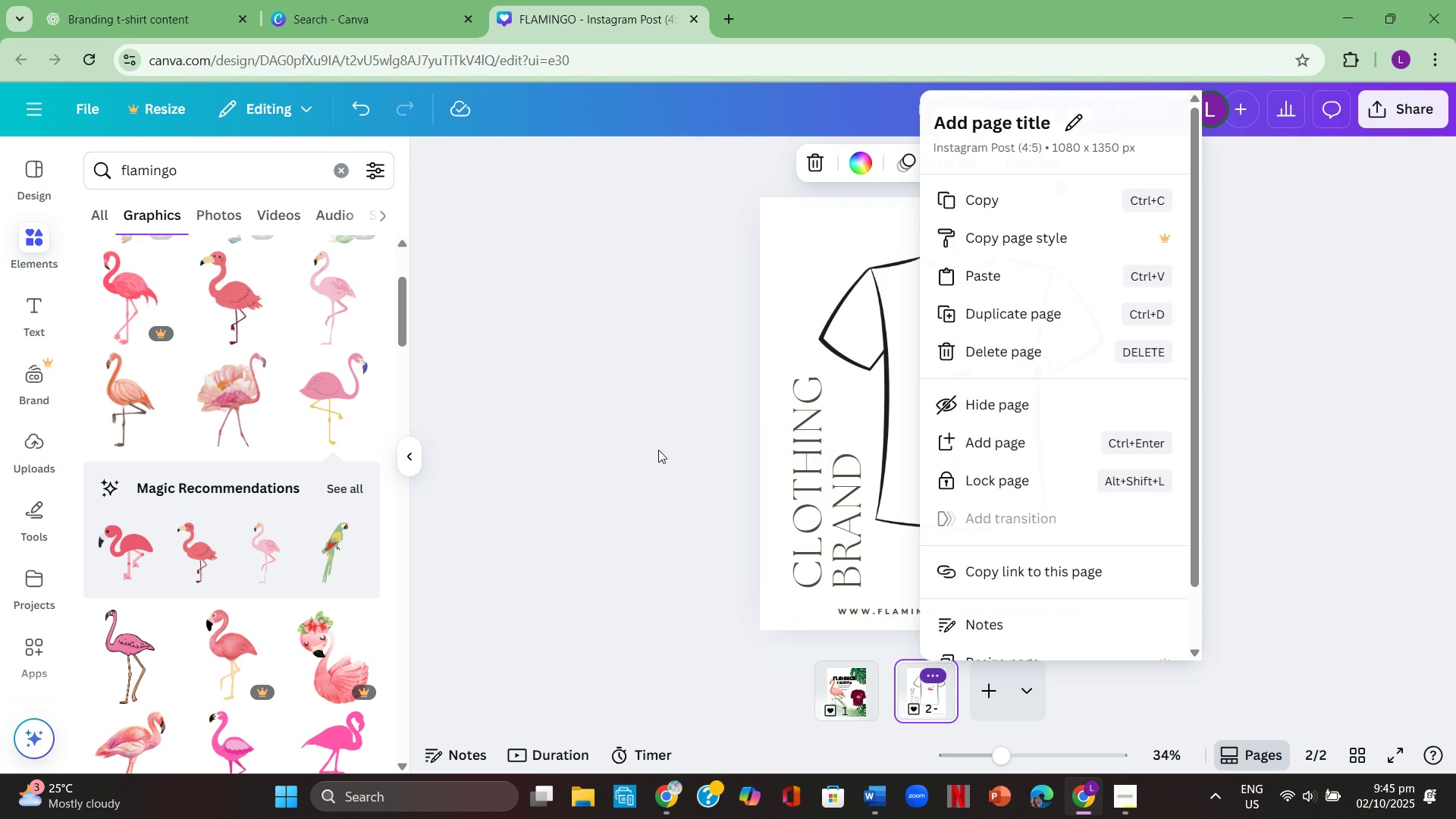 
left_click([658, 450])
 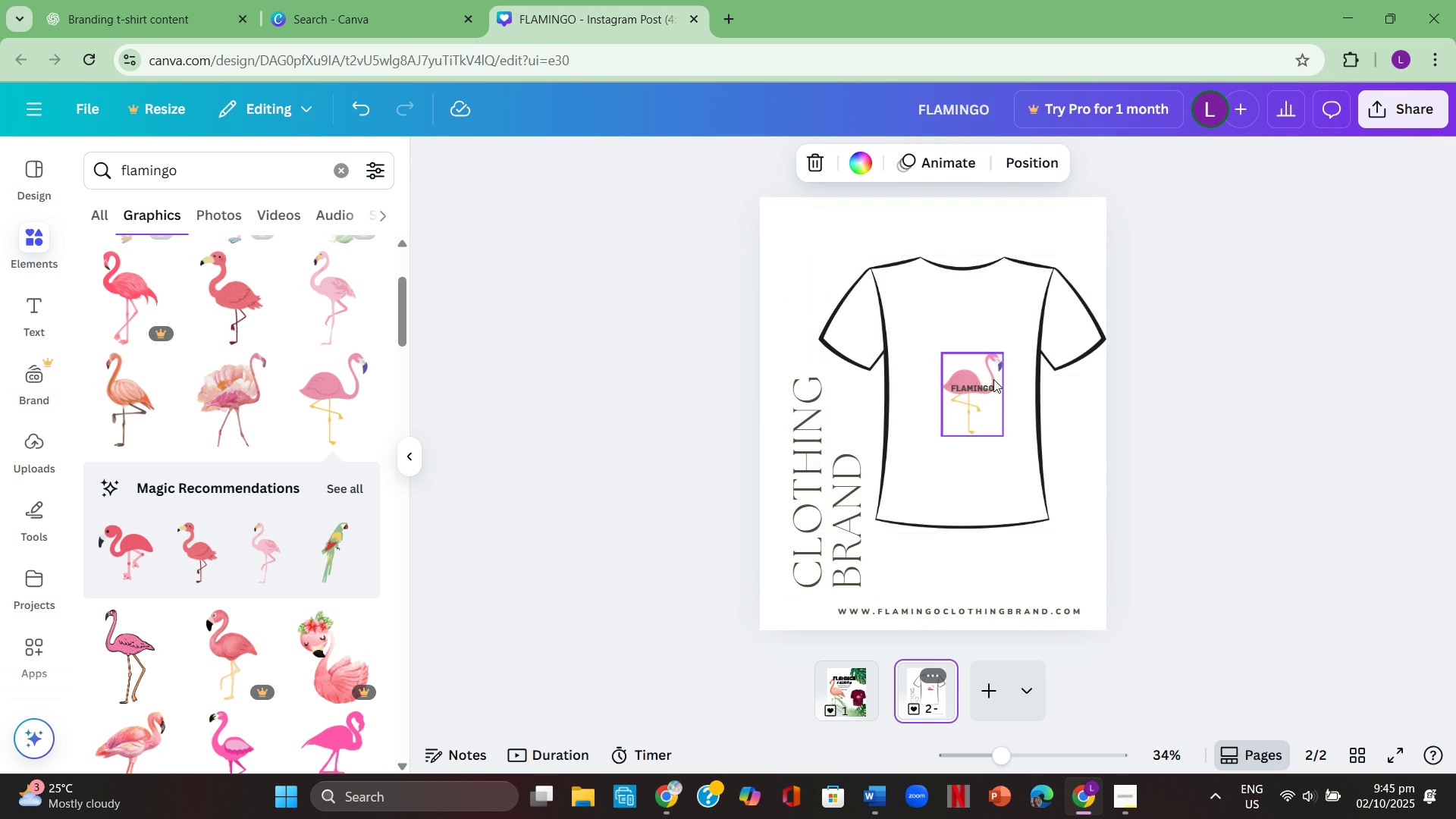 
left_click([993, 378])
 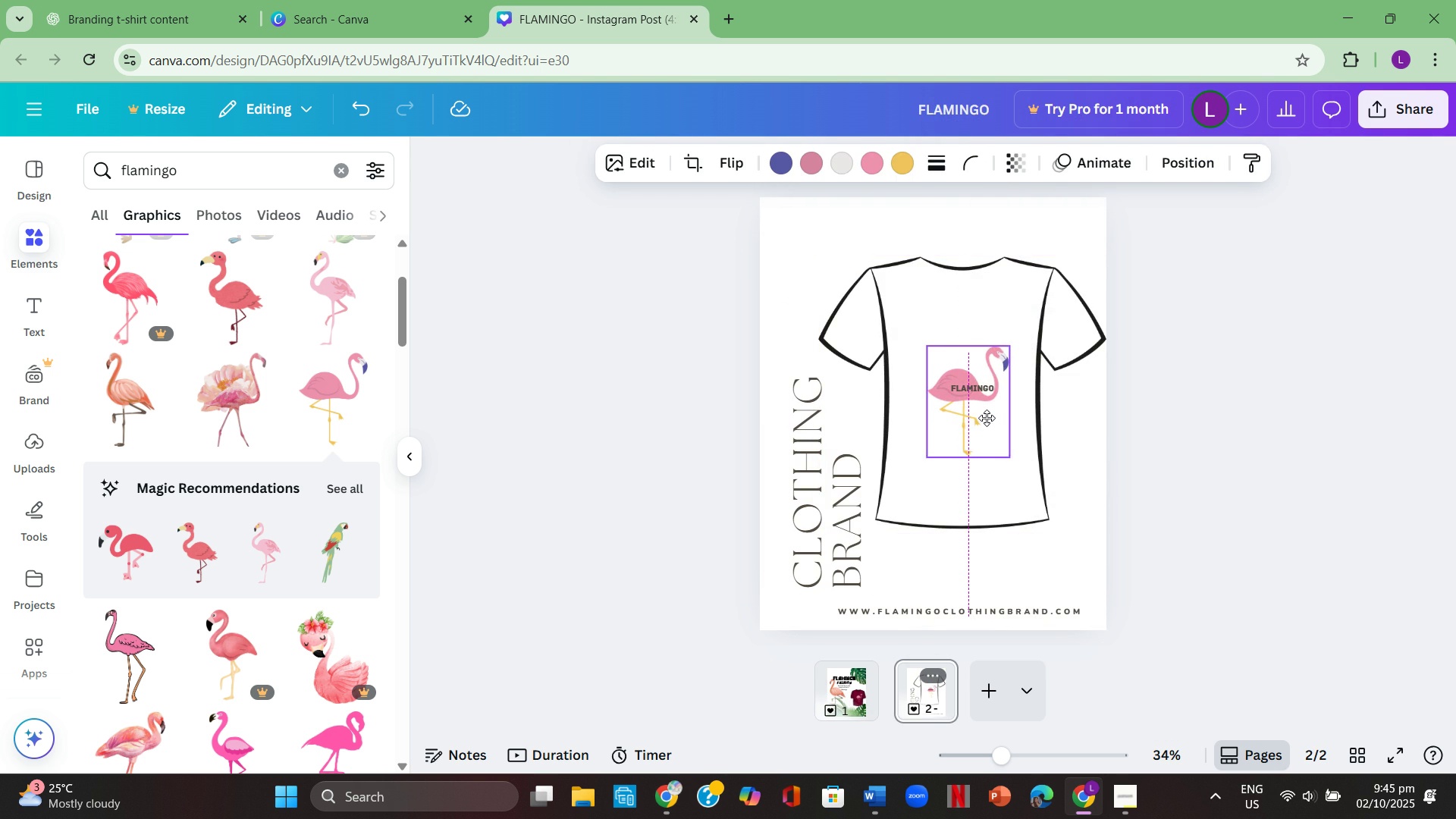 
left_click([1190, 419])
 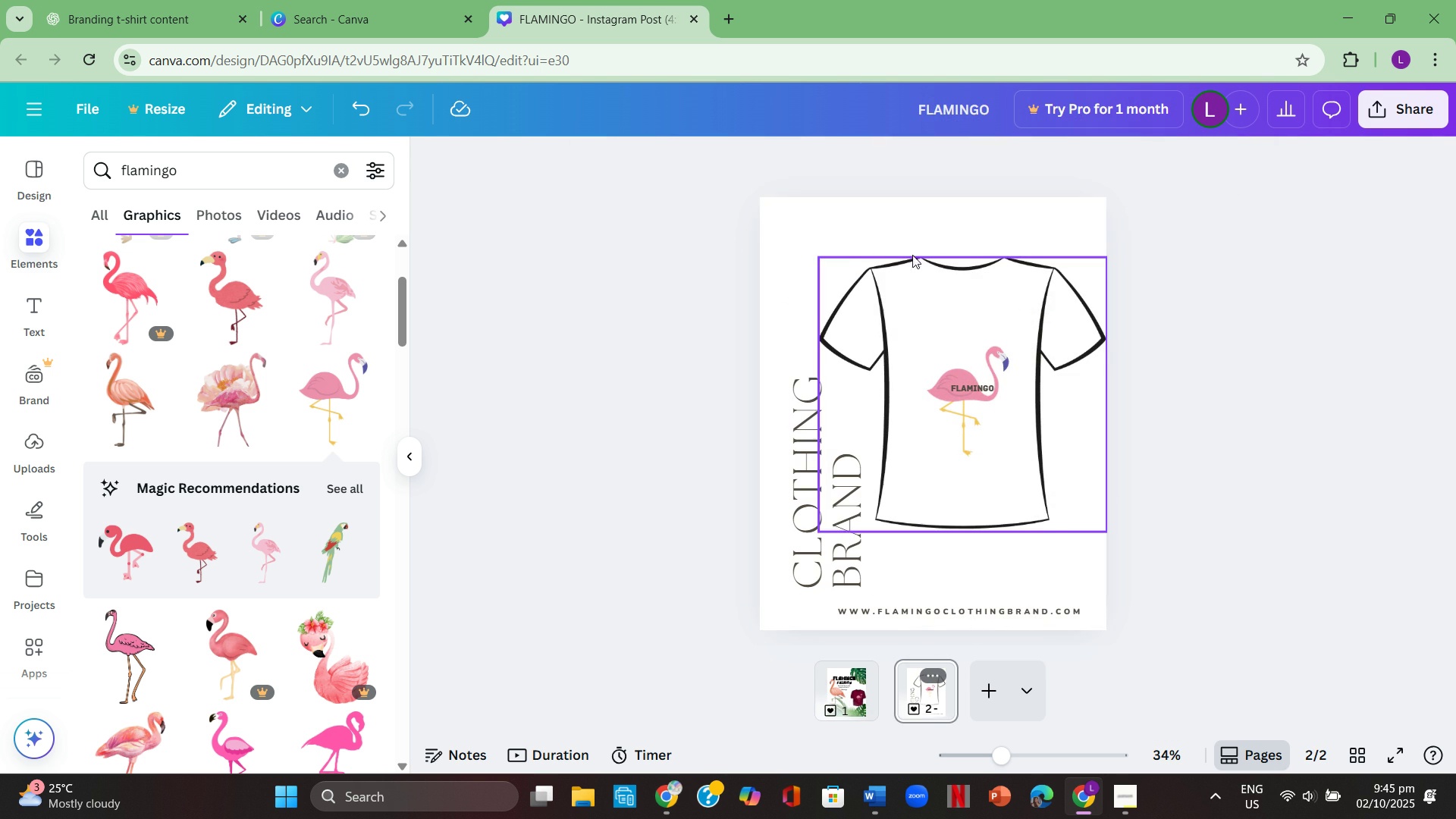 
left_click([907, 215])
 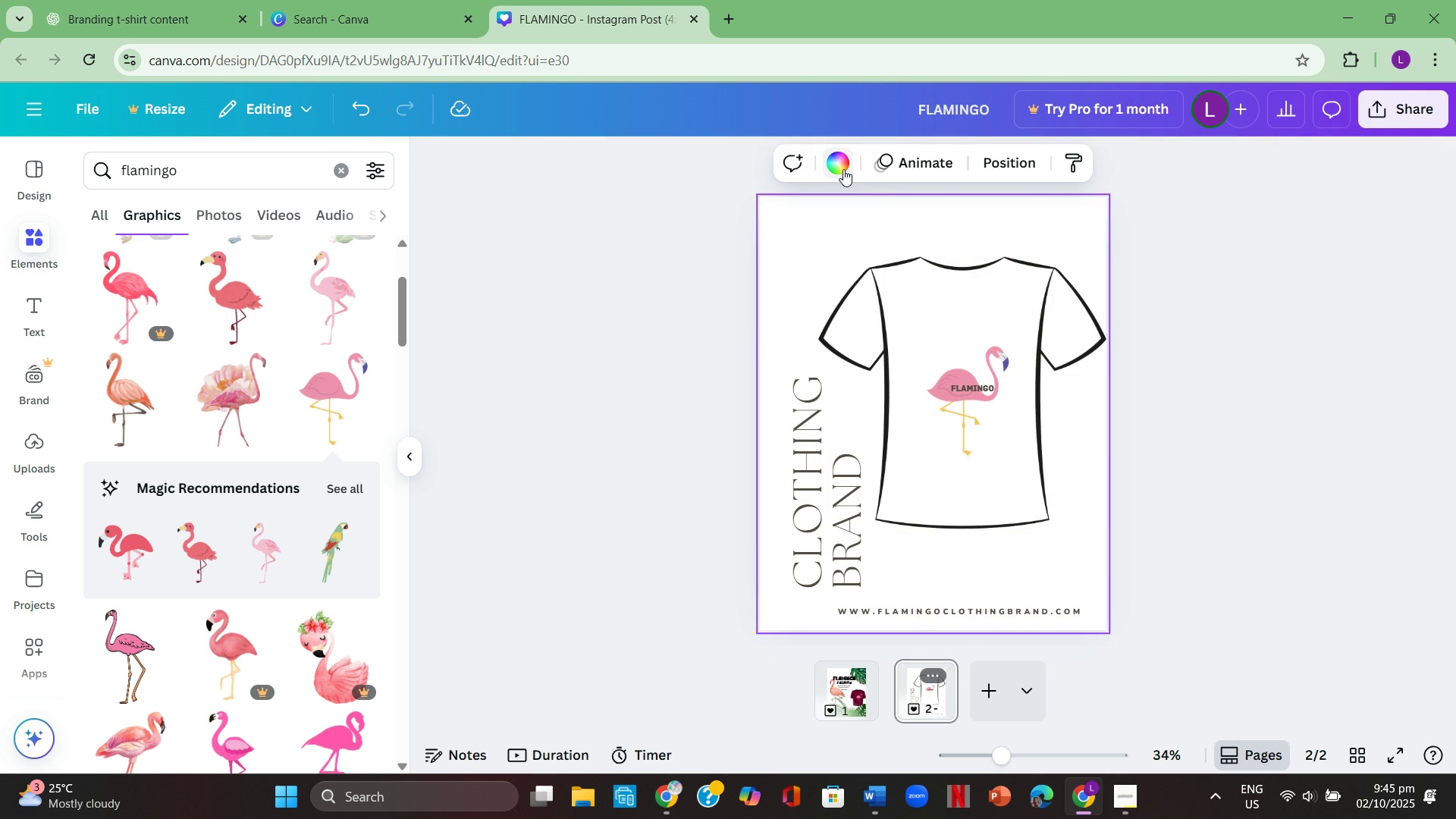 
left_click([843, 169])
 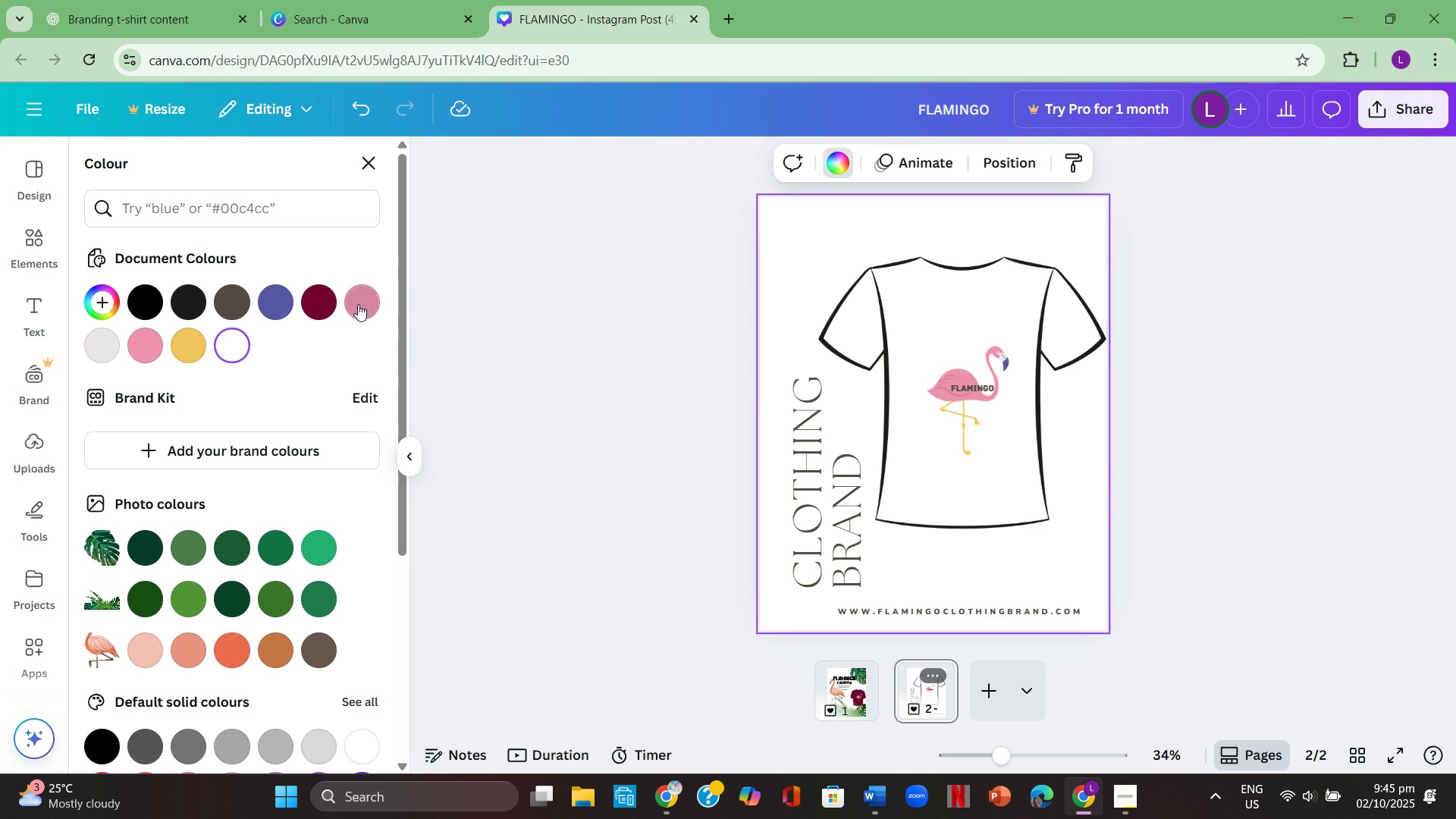 
left_click([361, 302])
 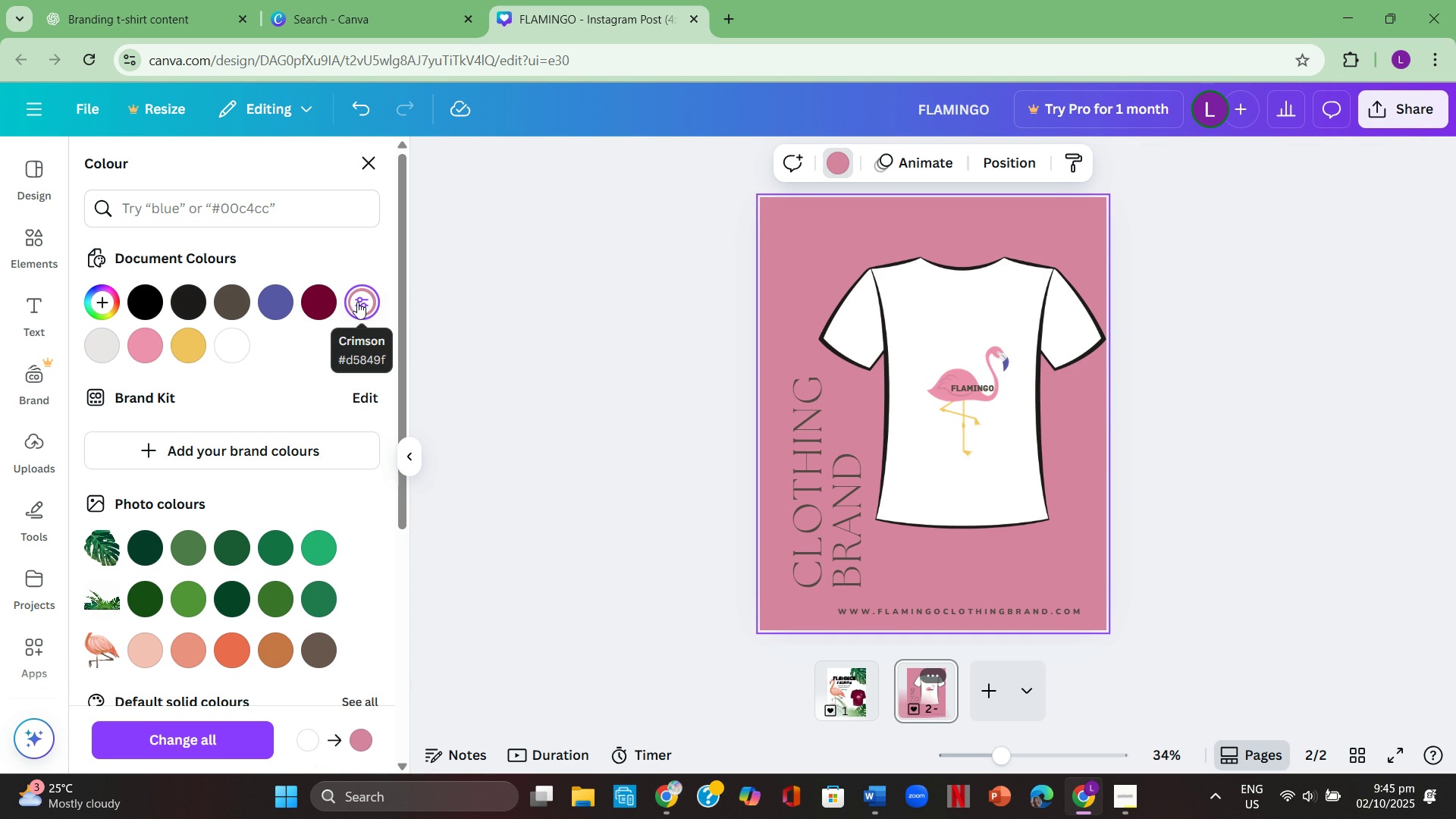 
left_click([326, 302])
 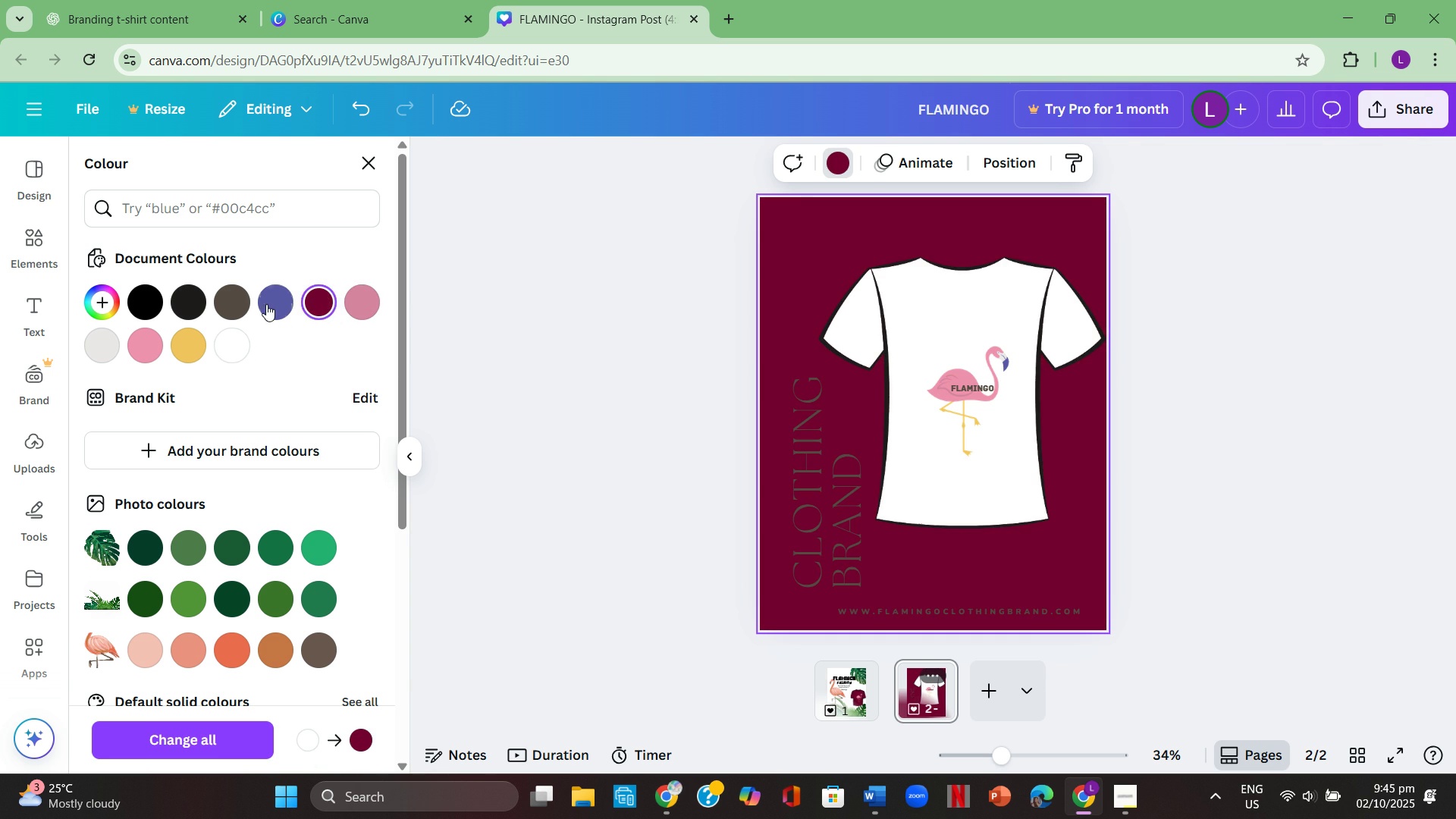 
left_click([266, 304])
 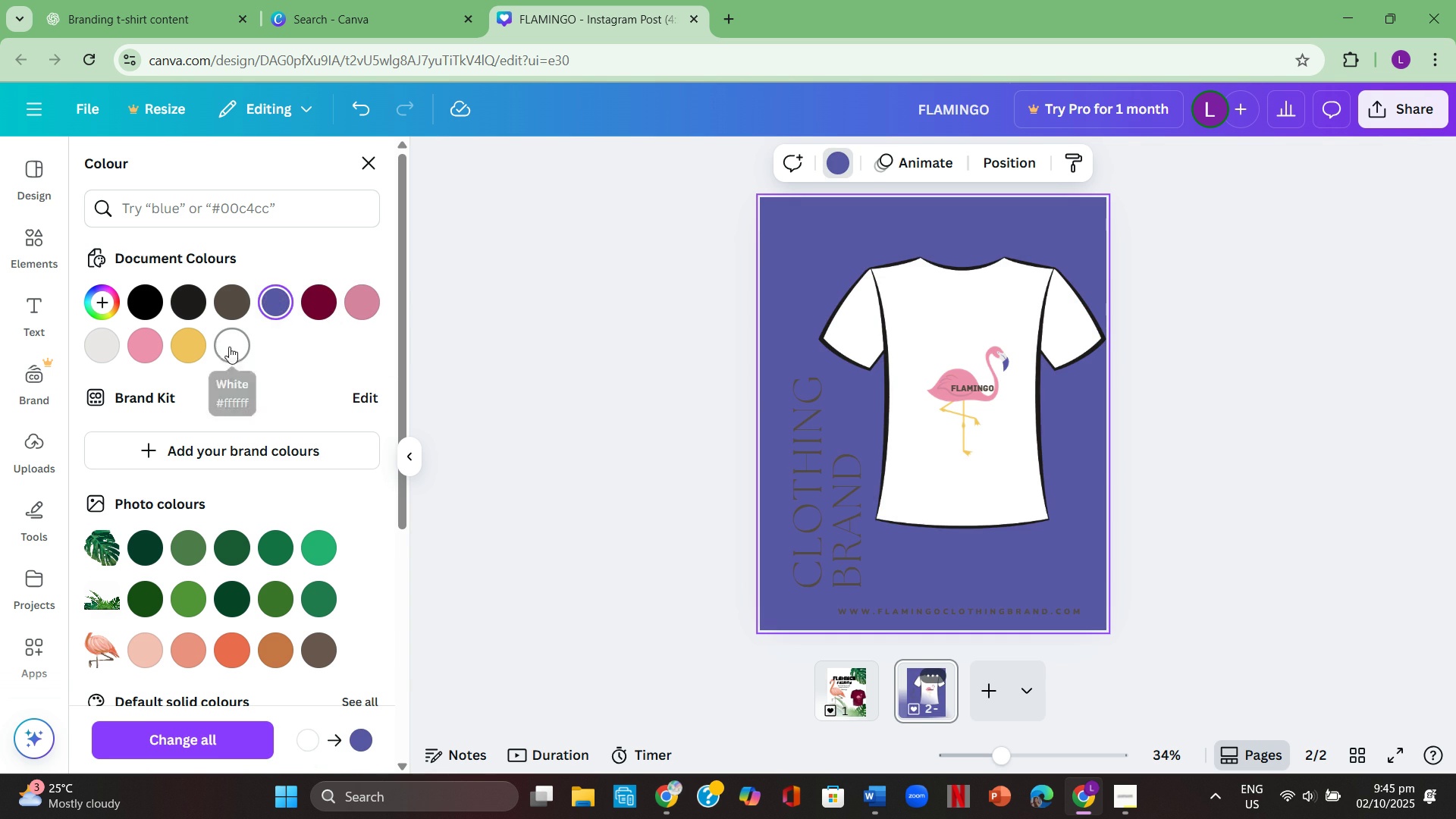 
left_click([216, 353])
 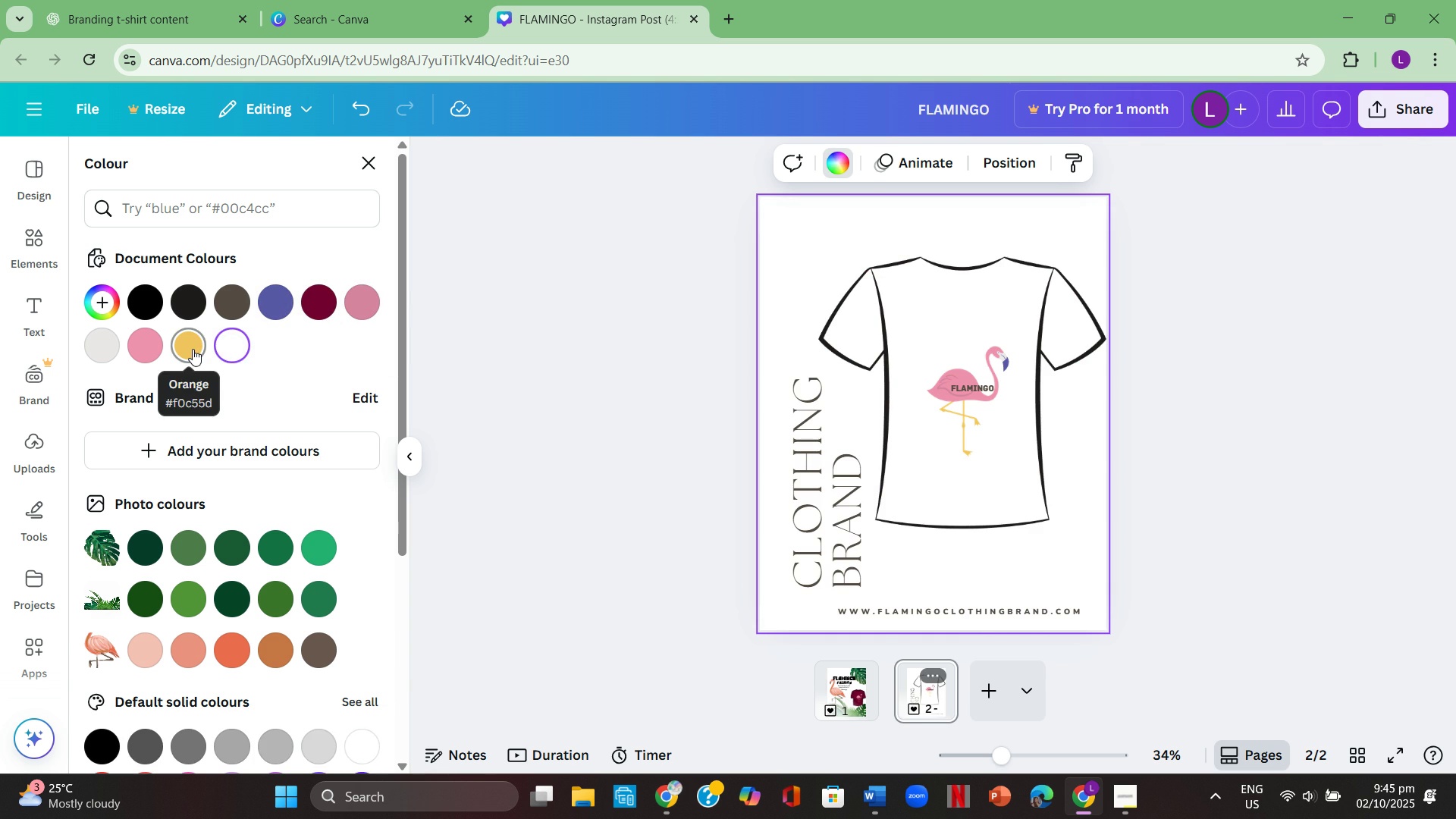 
left_click([193, 349])
 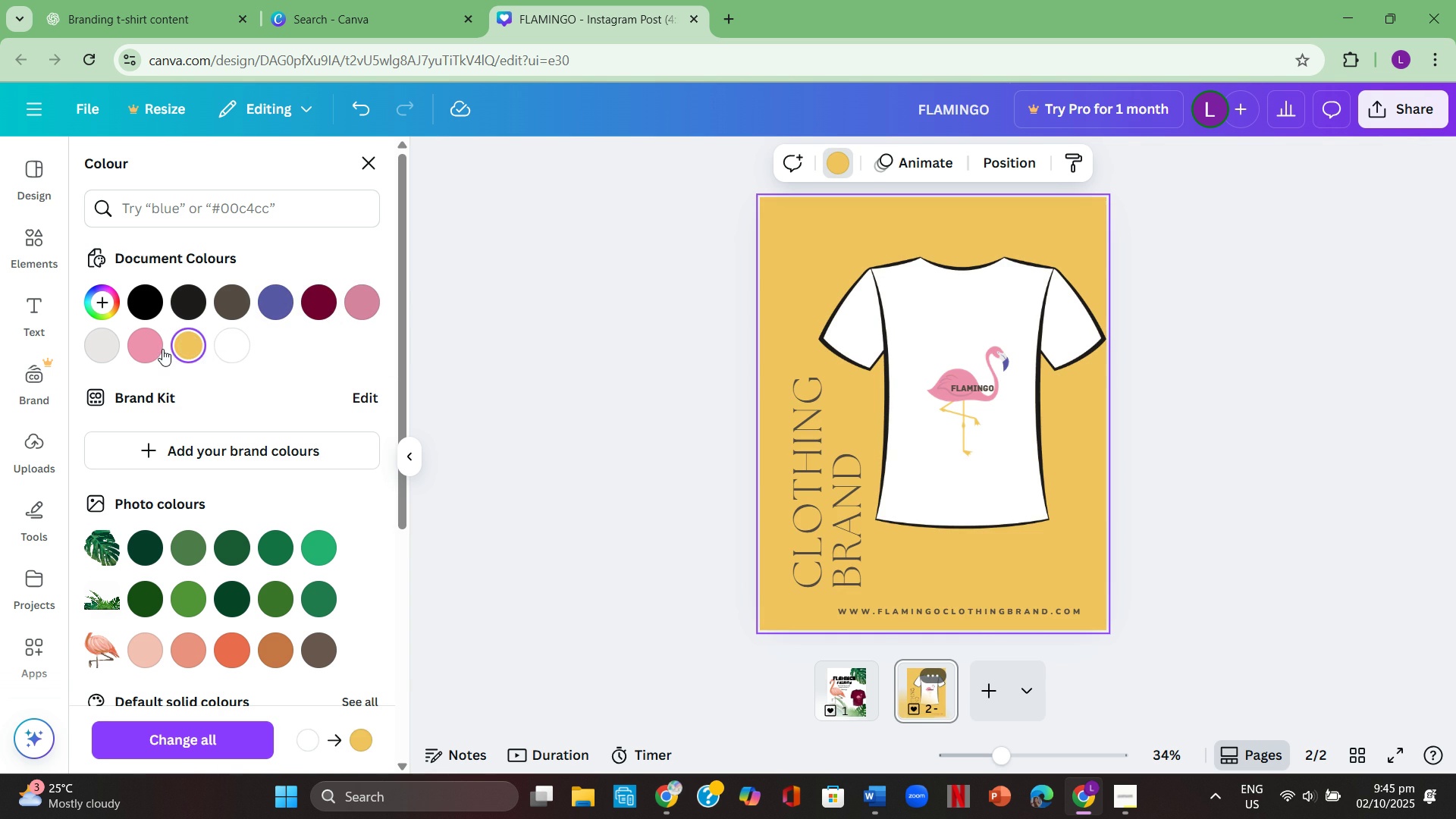 
left_click([162, 349])
 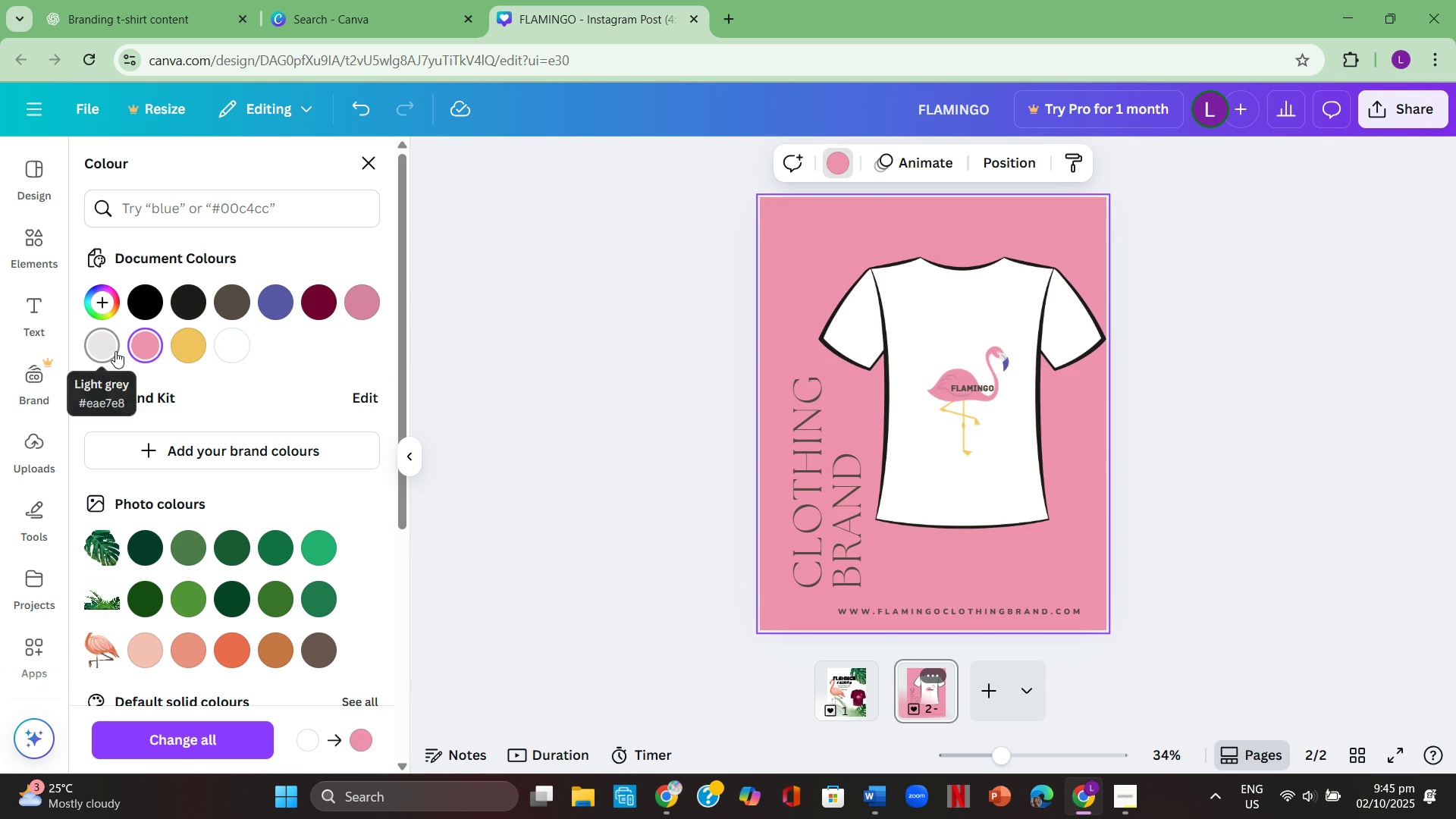 
left_click([115, 351])
 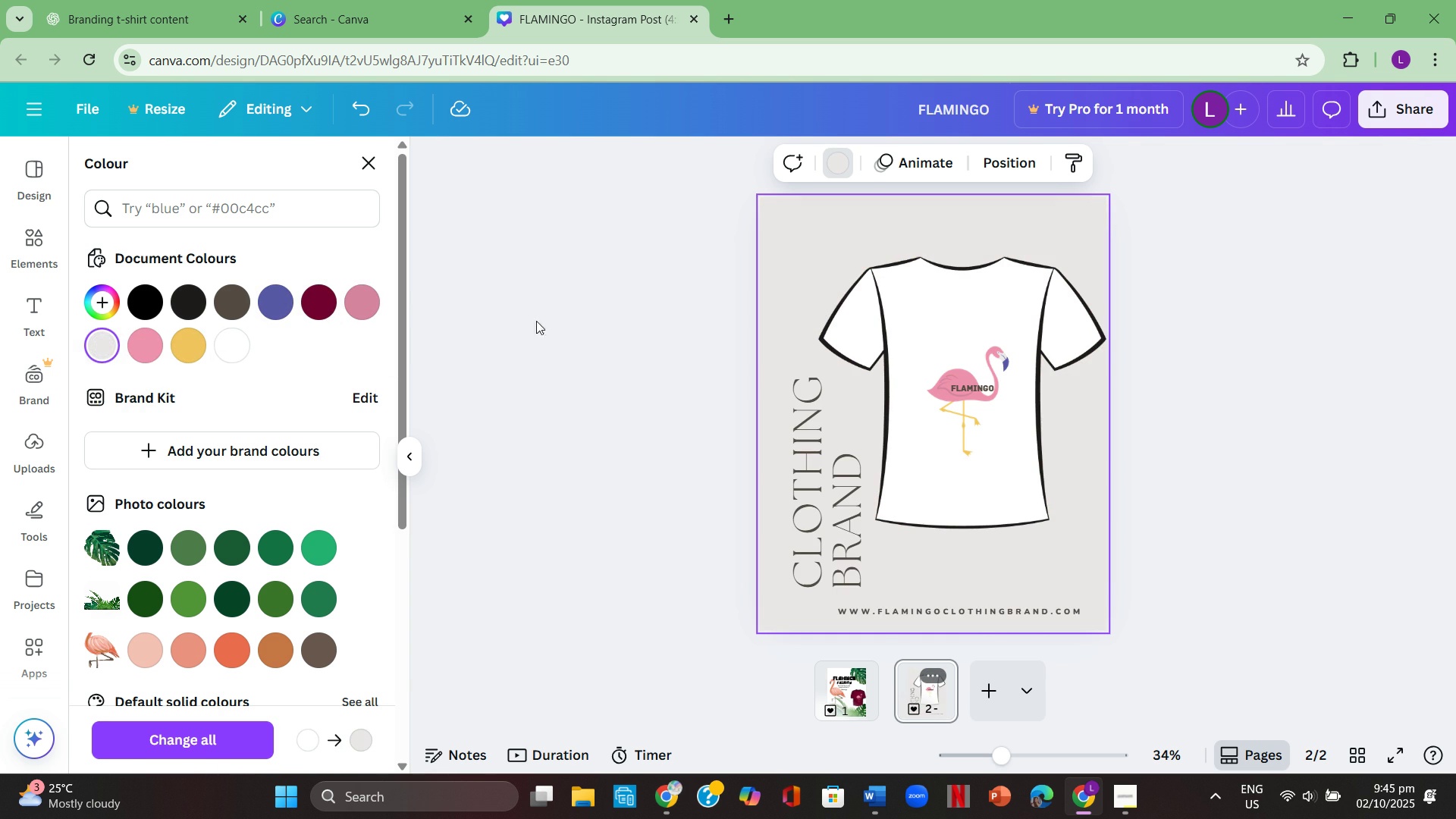 
left_click([588, 304])
 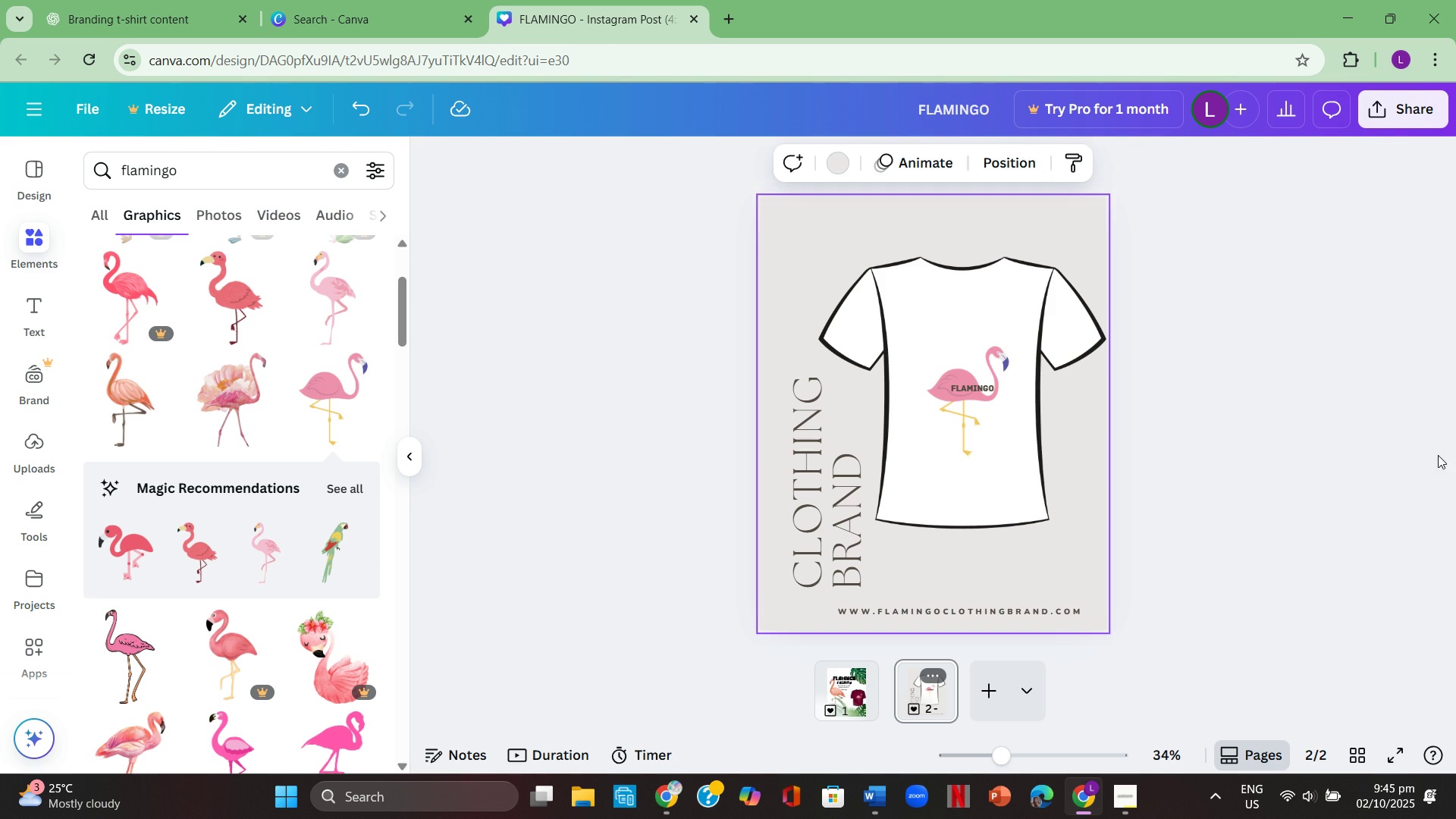 
left_click([1439, 455])
 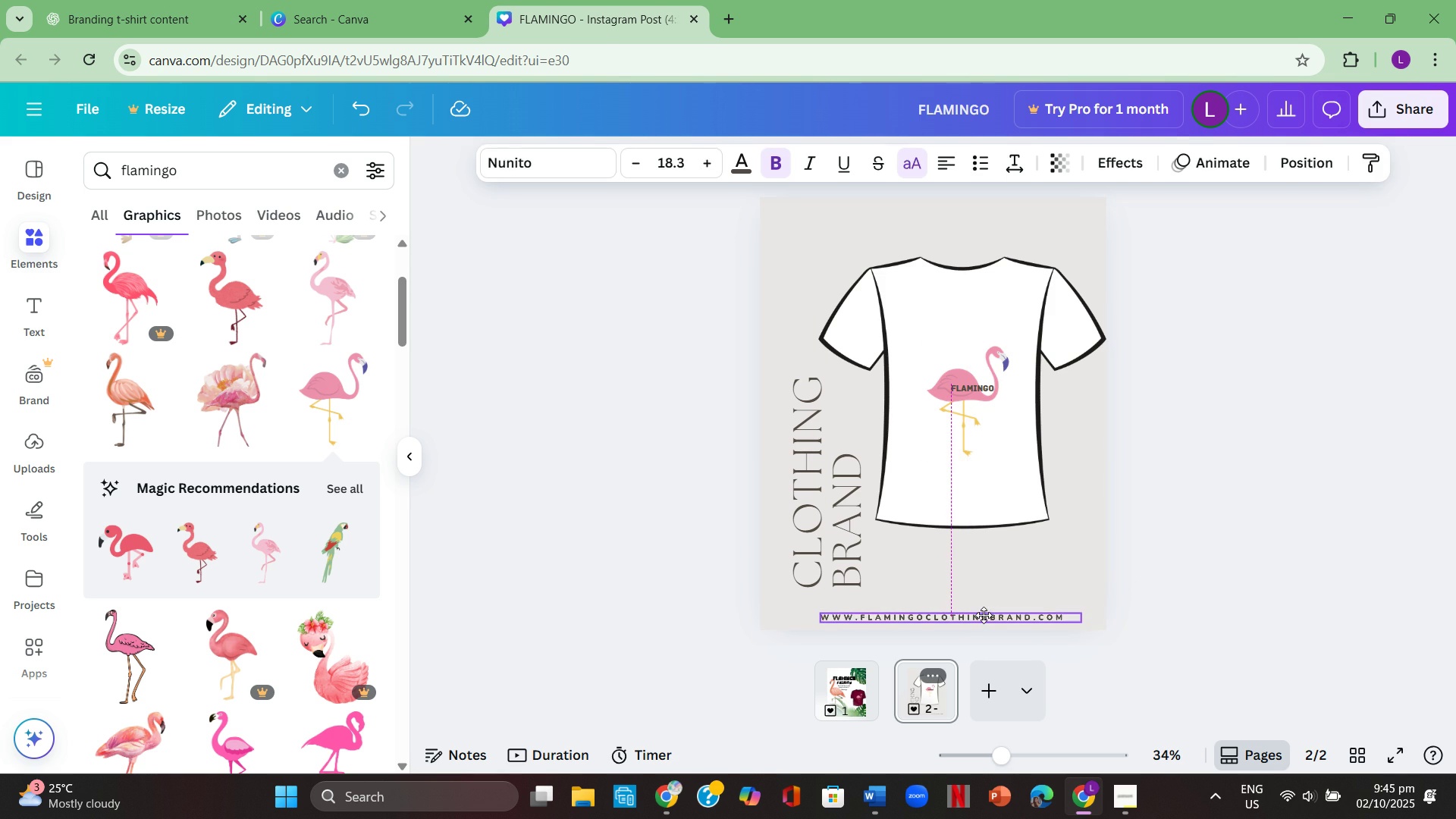 
left_click([1282, 604])
 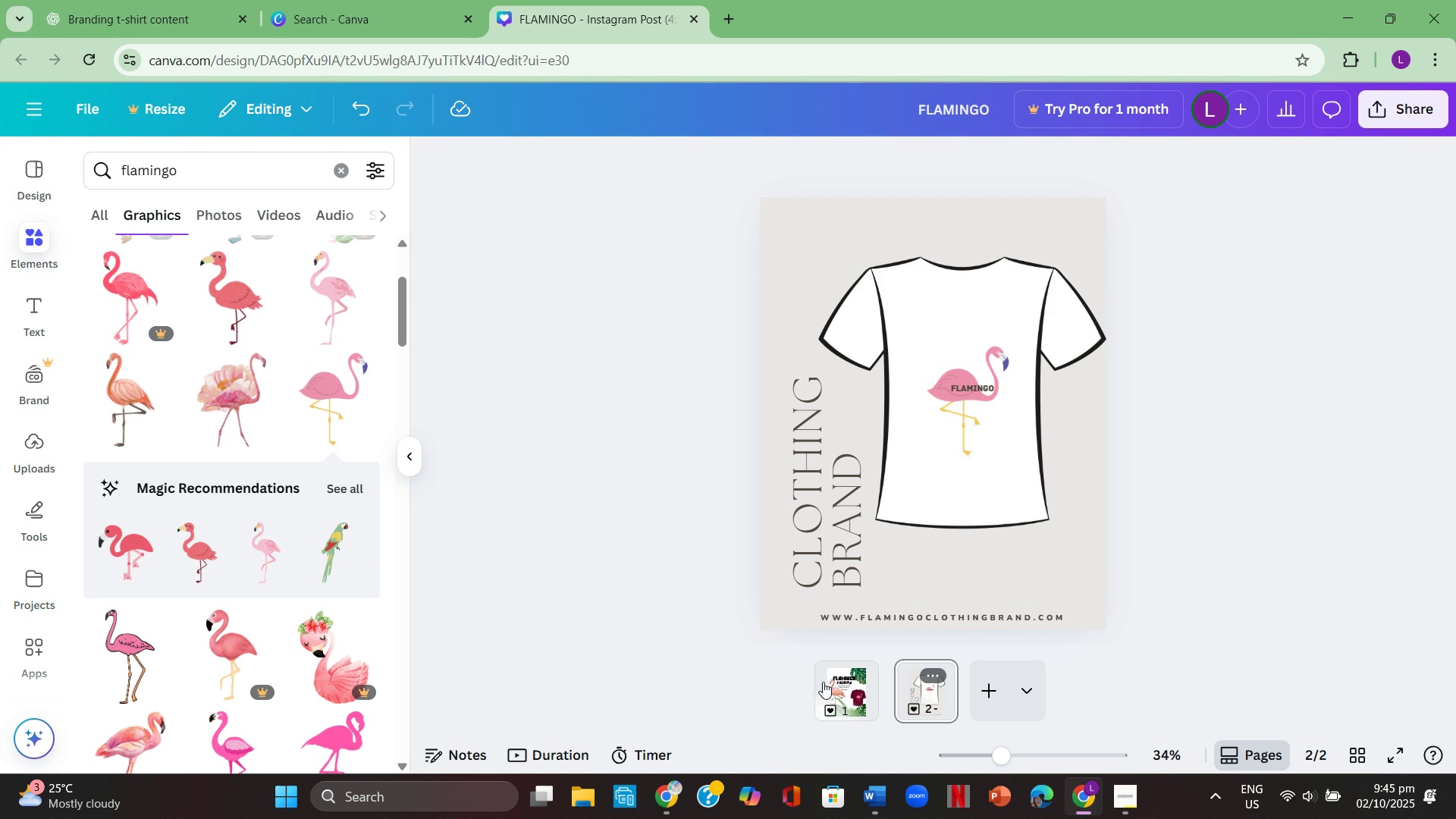 
left_click([828, 682])
 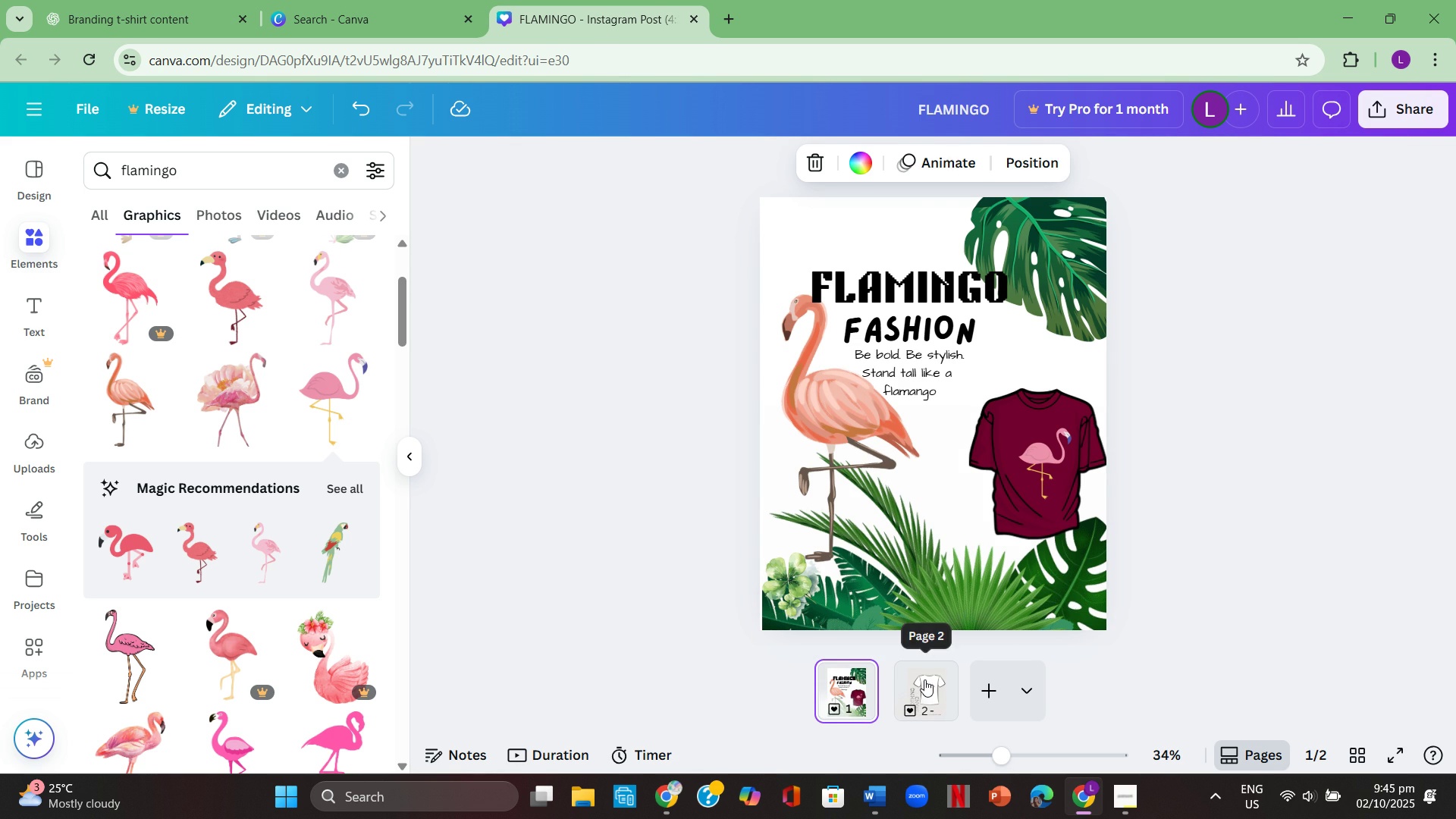 
left_click([932, 684])
 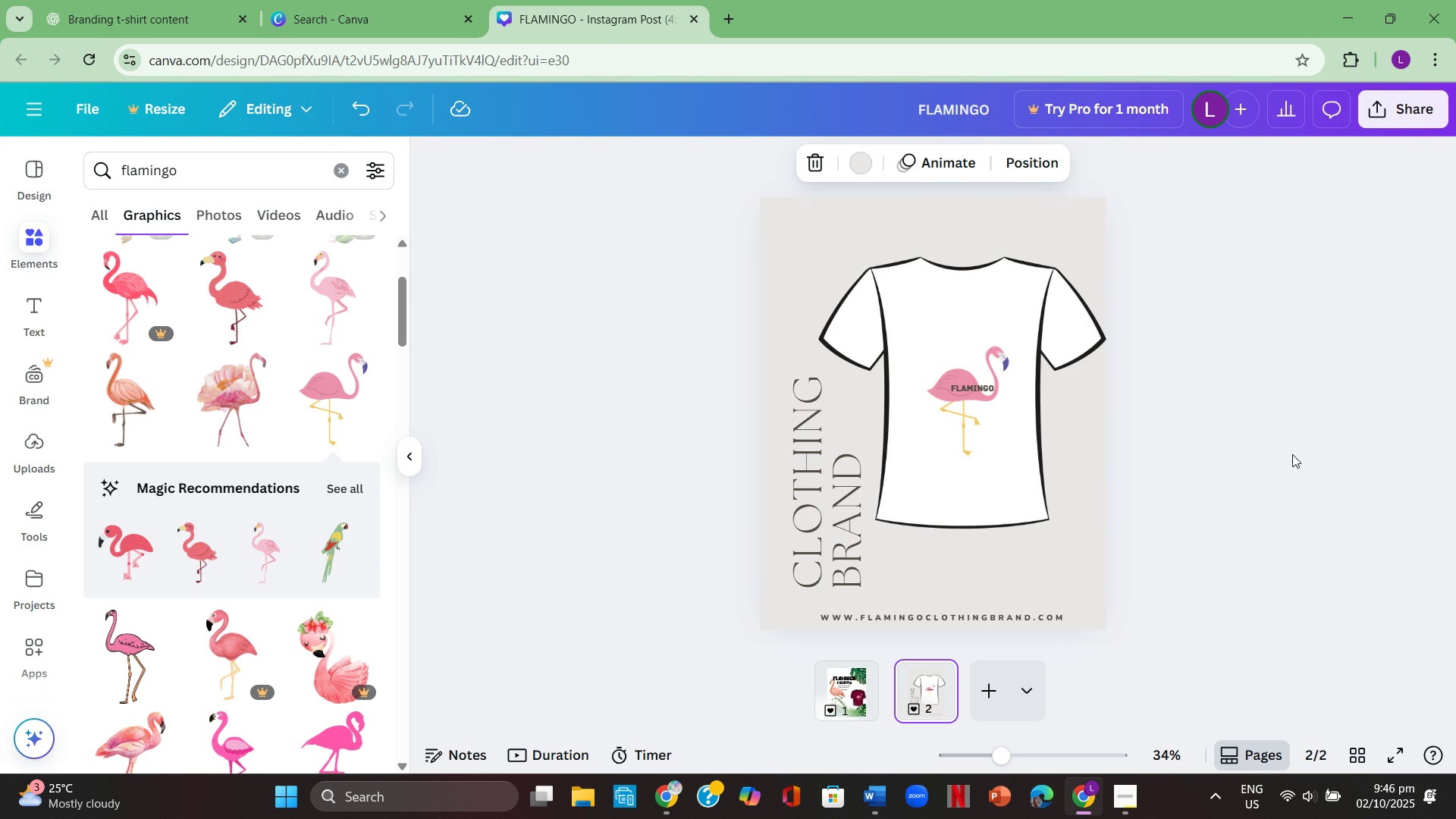 
left_click([1294, 454])
 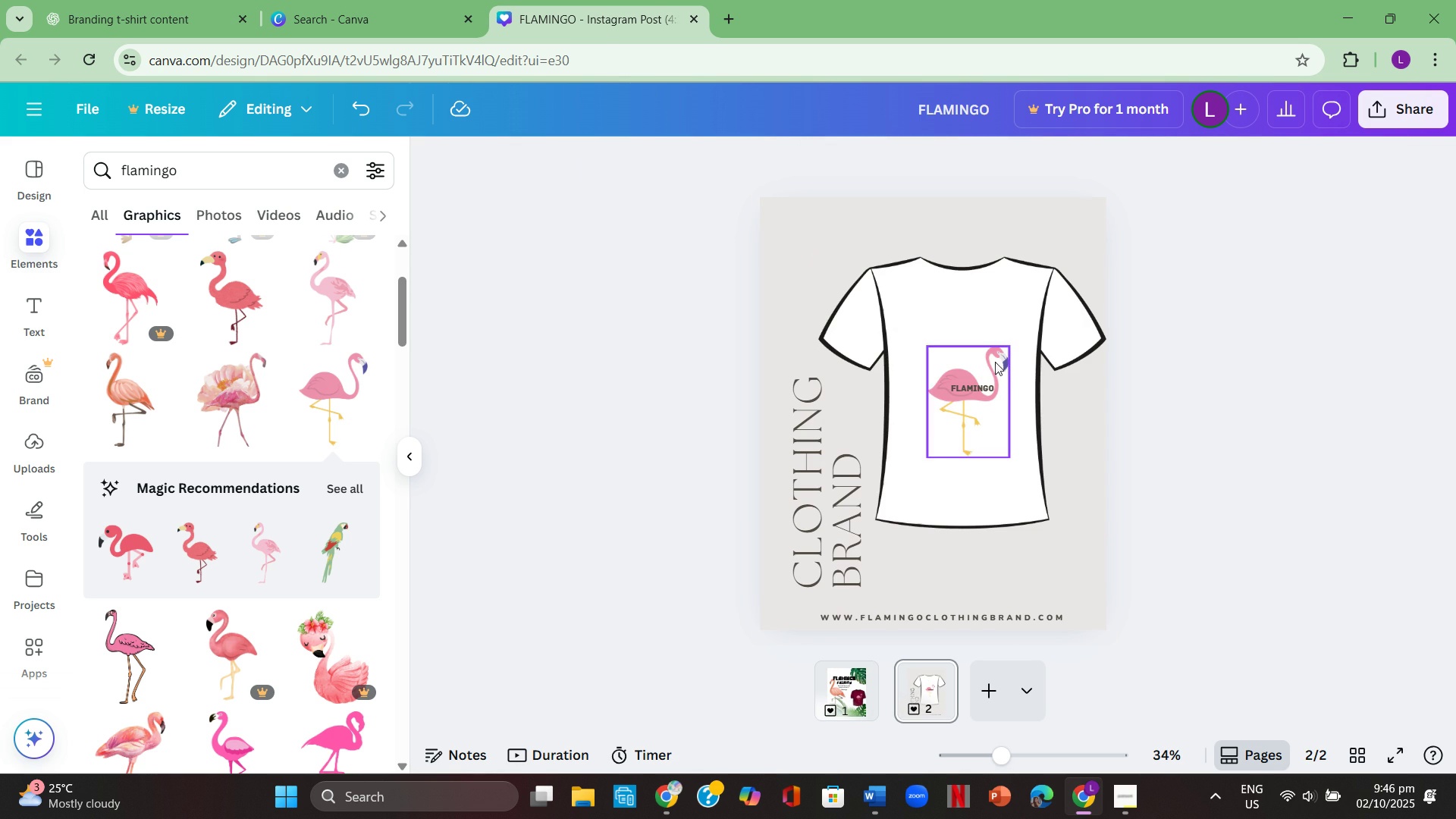 
left_click([995, 360])
 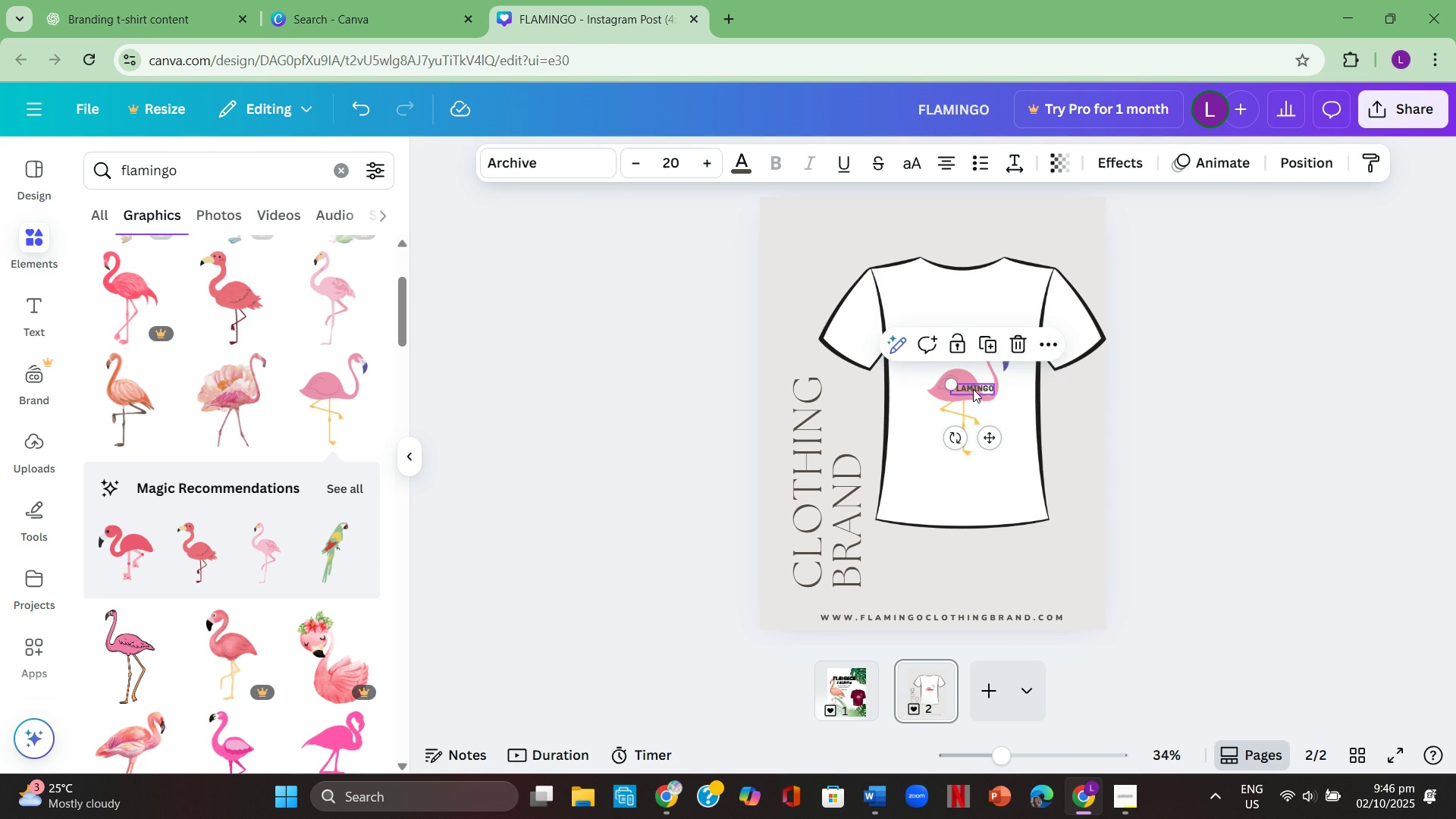 
left_click([973, 389])
 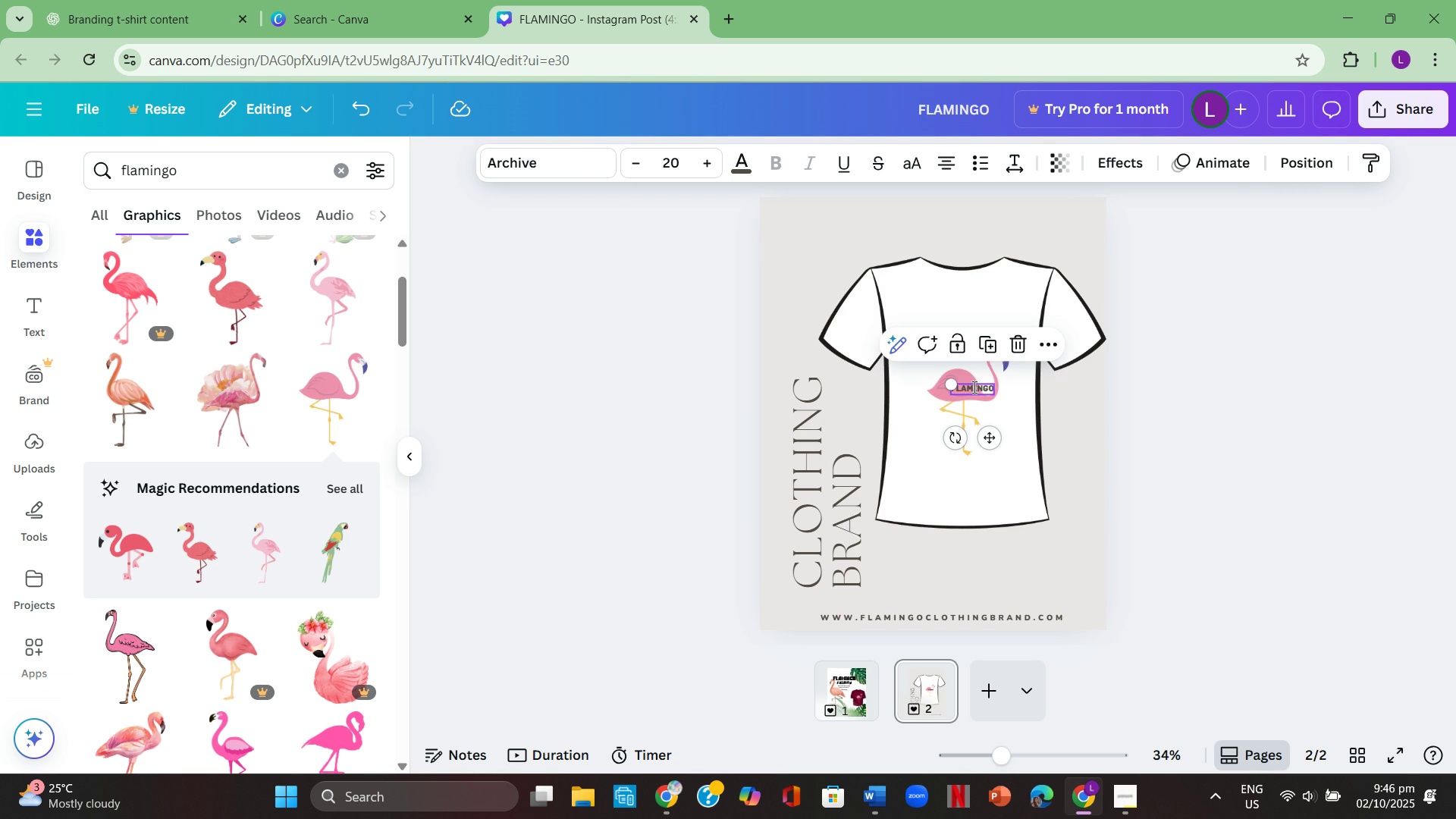 
double_click([973, 387])